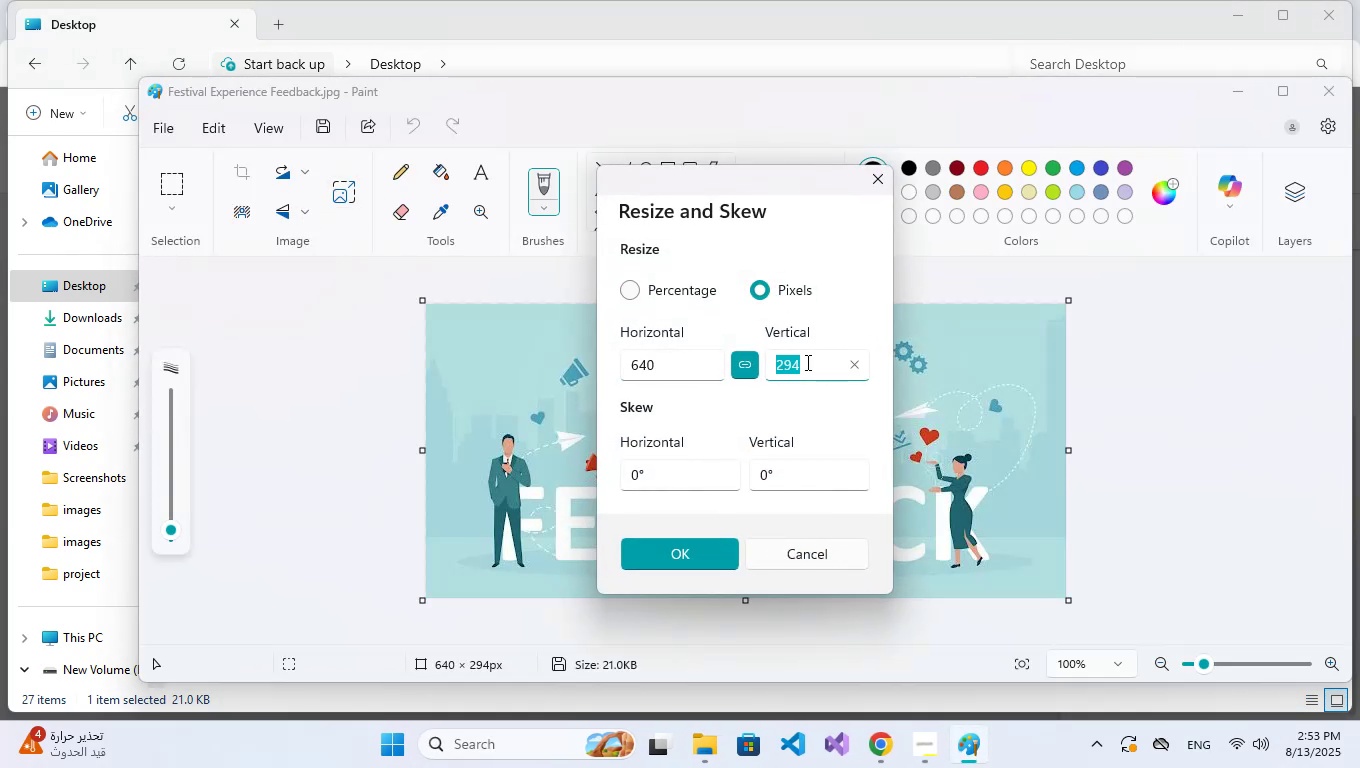 
left_click([886, 190])
 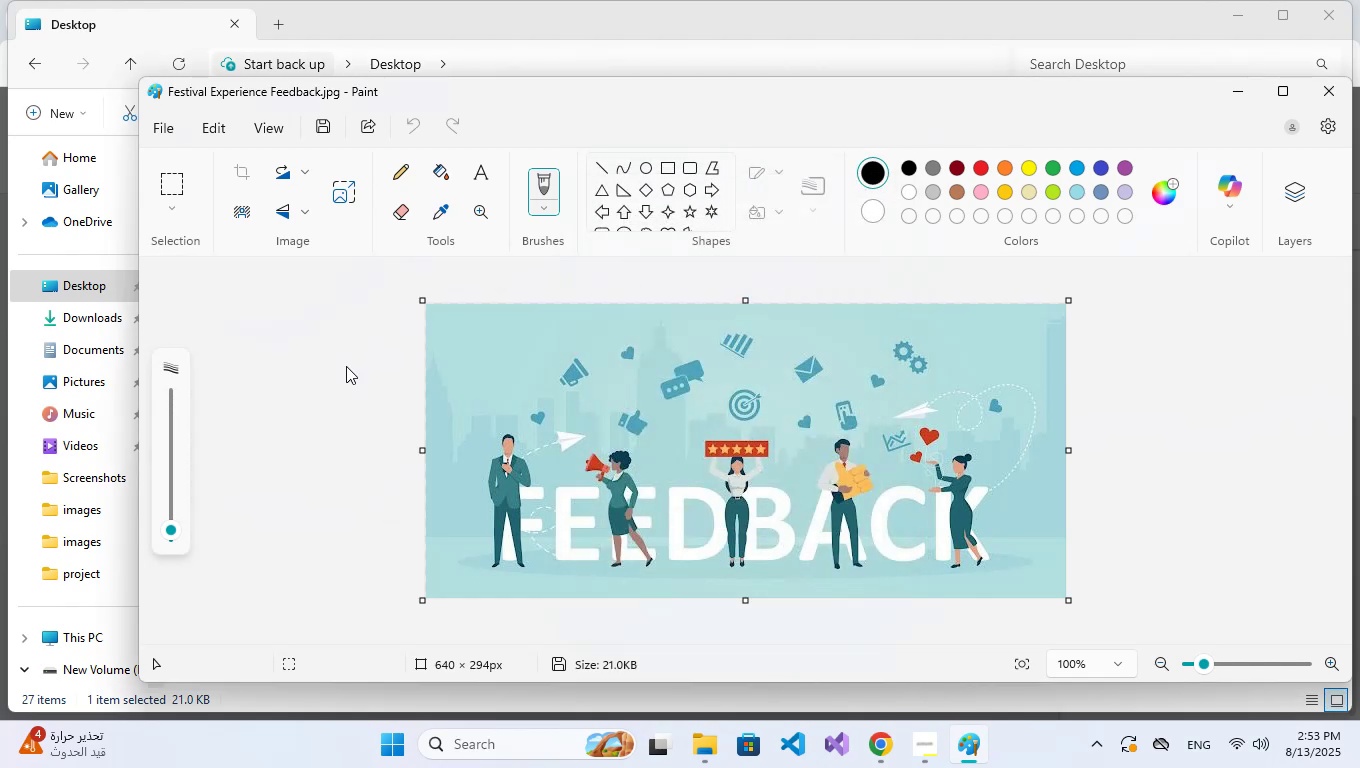 
hold_key(key=ControlLeft, duration=0.82)
scroll: coordinate [332, 393], scroll_direction: up, amount: 5.0
 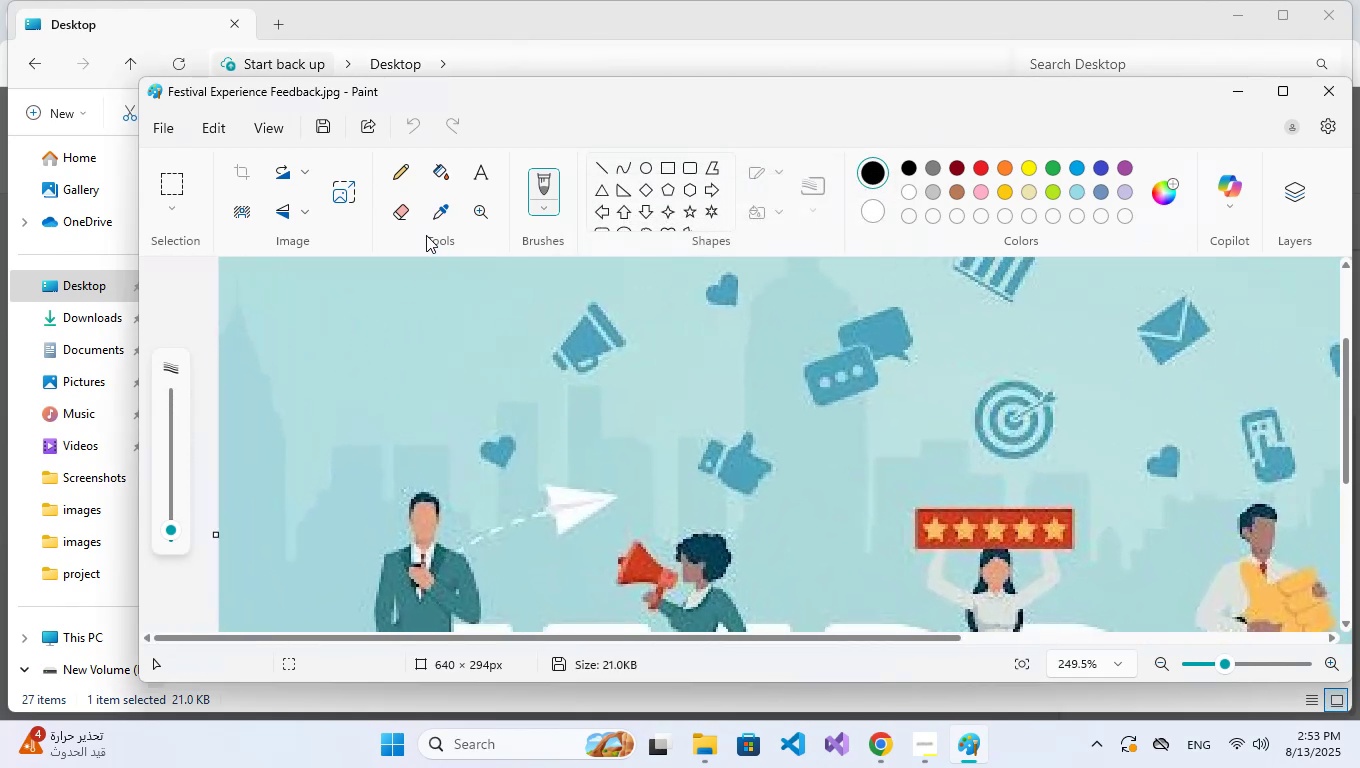 
left_click([339, 195])
 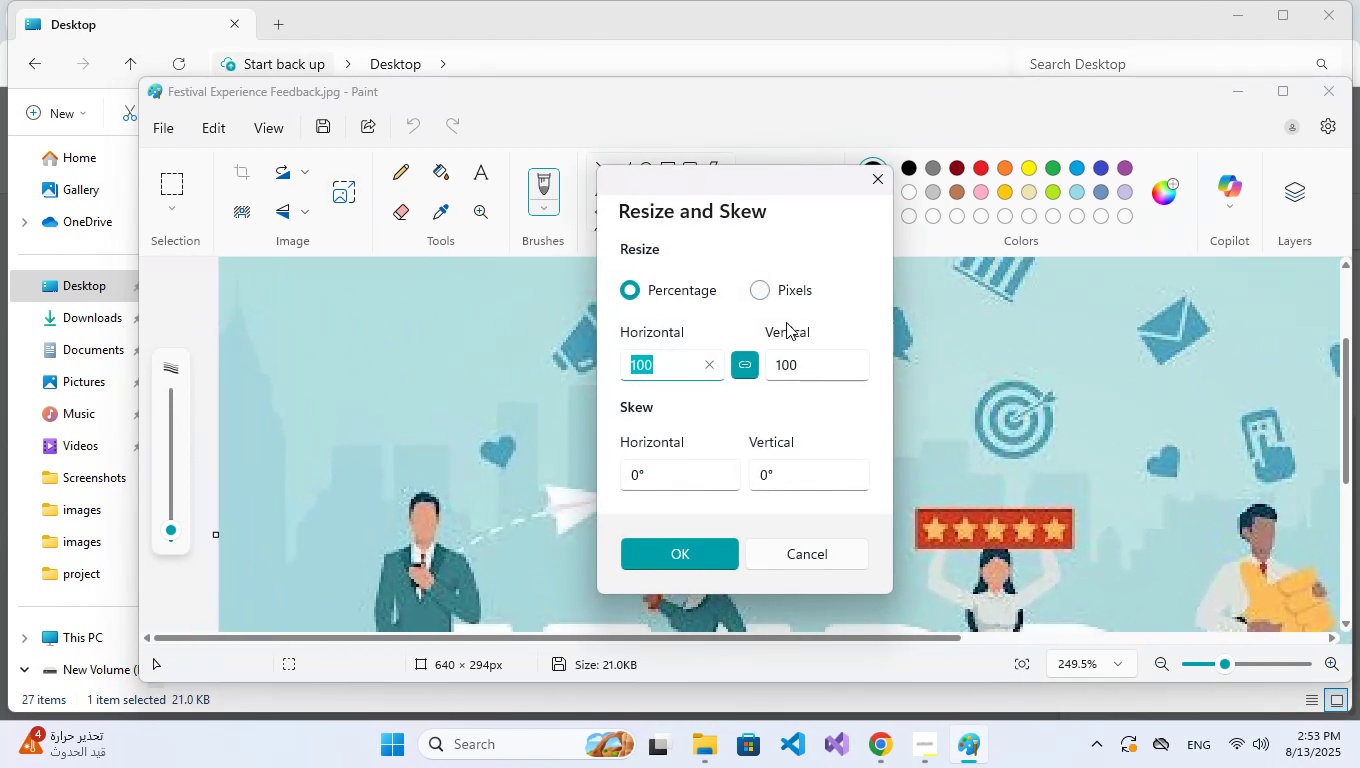 
left_click([769, 299])
 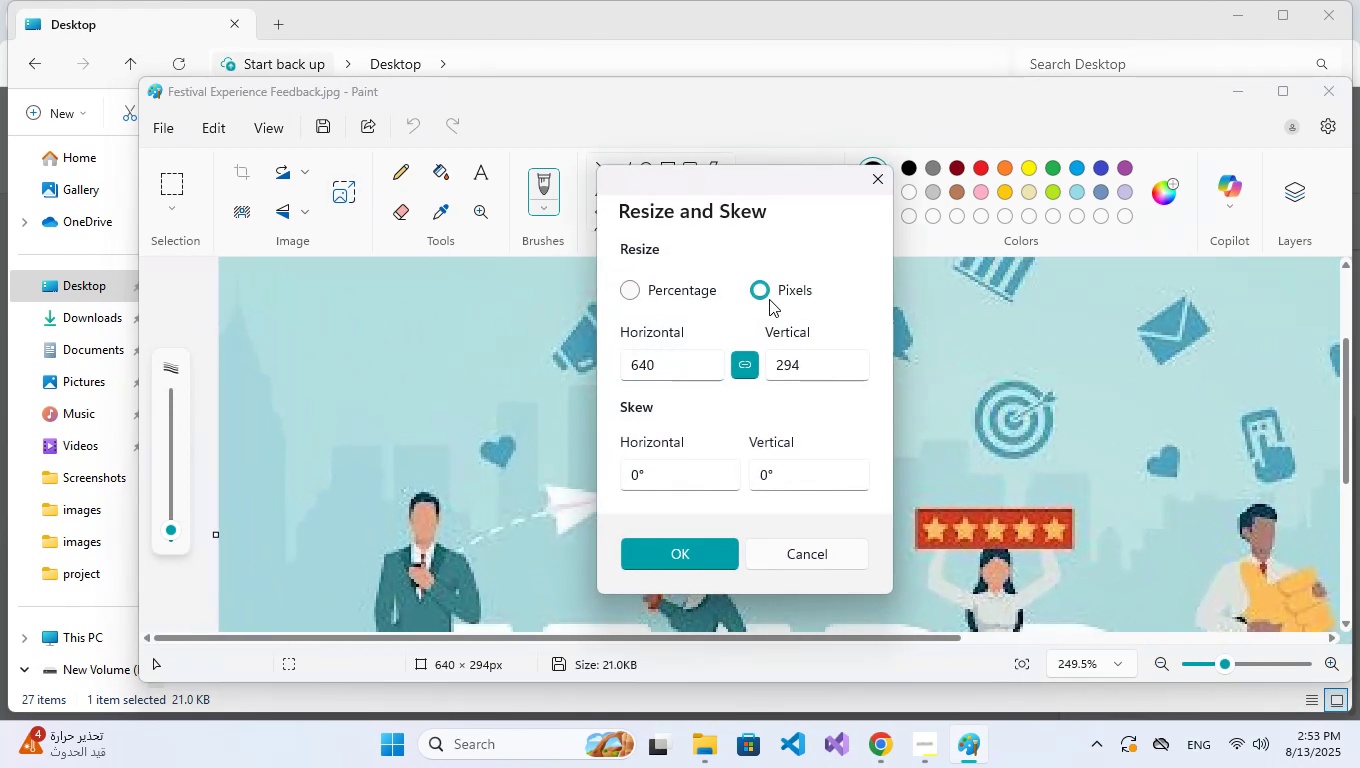 
double_click([826, 361])
 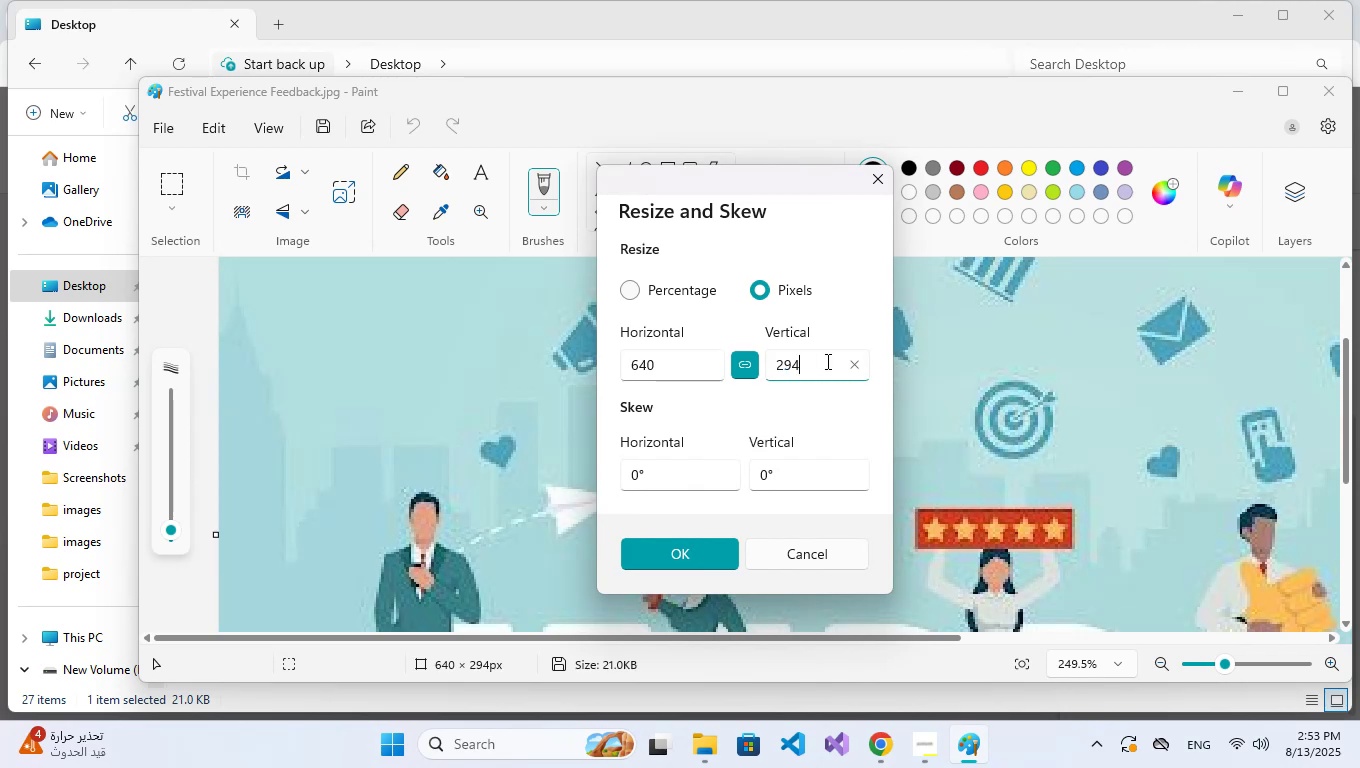 
left_click_drag(start_coordinate=[821, 363], to_coordinate=[769, 372])
 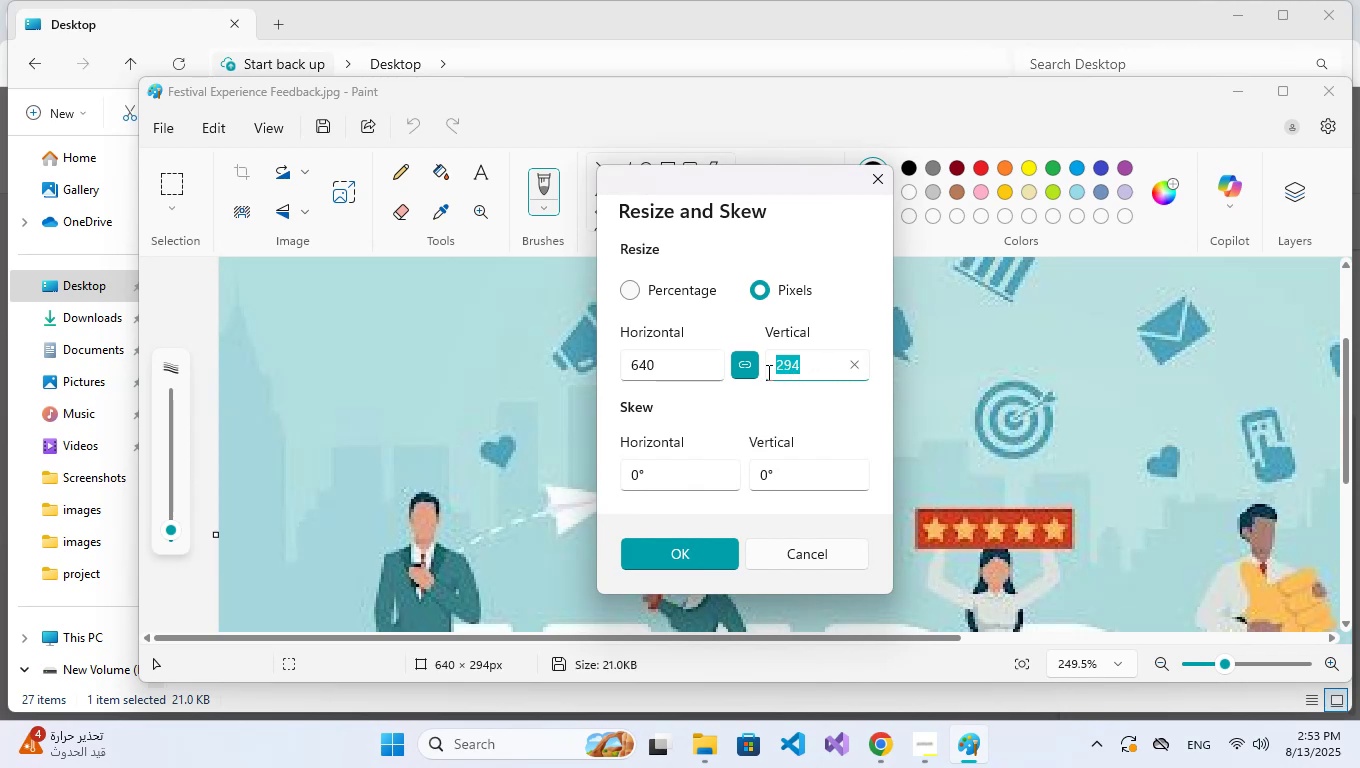 
key(Numpad1)
 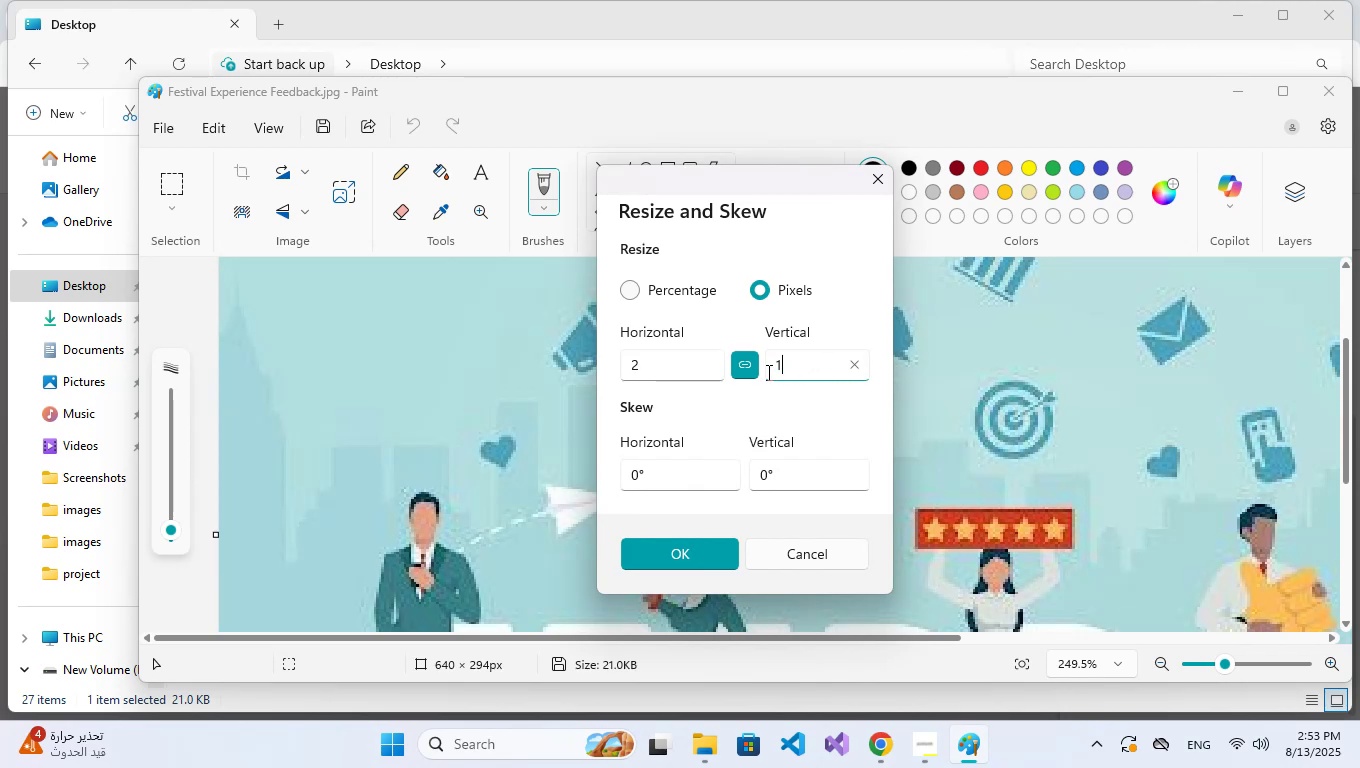 
key(Numpad8)
 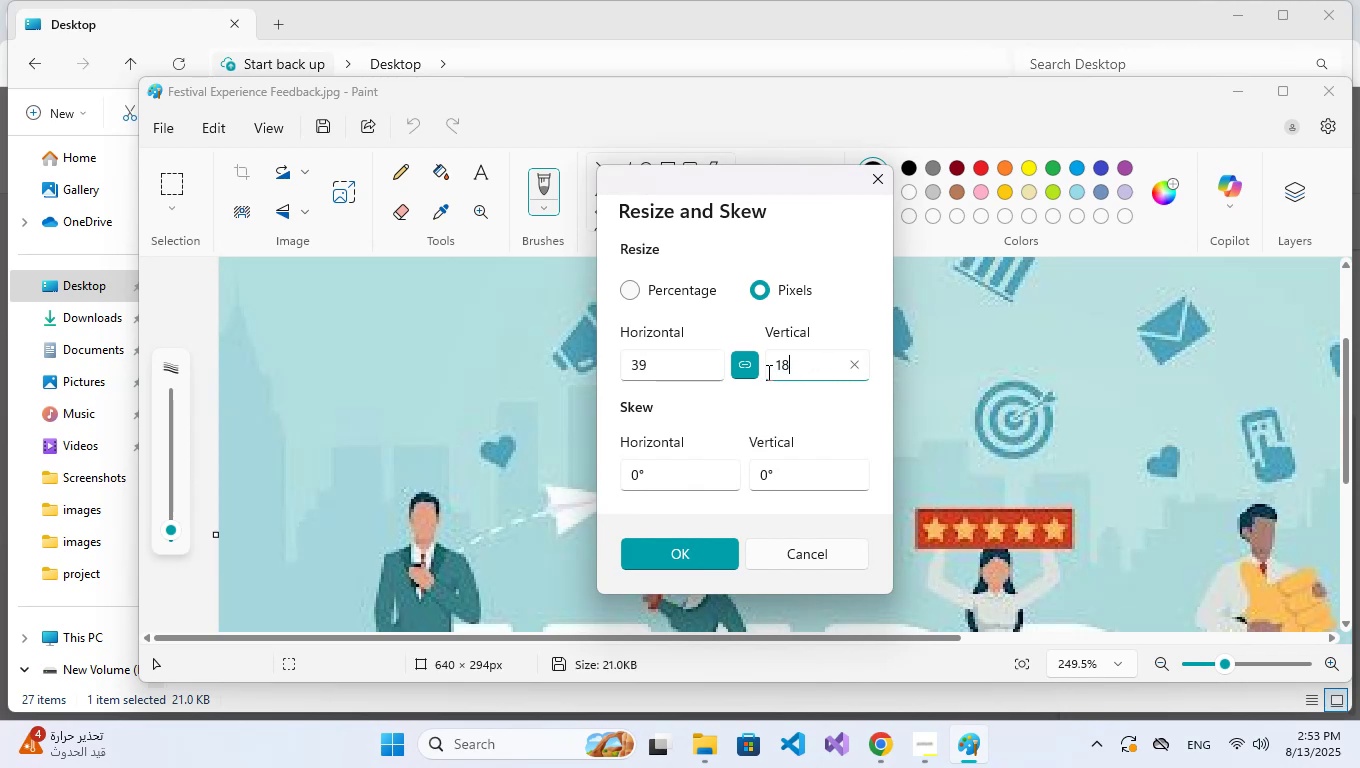 
key(Numpad0)
 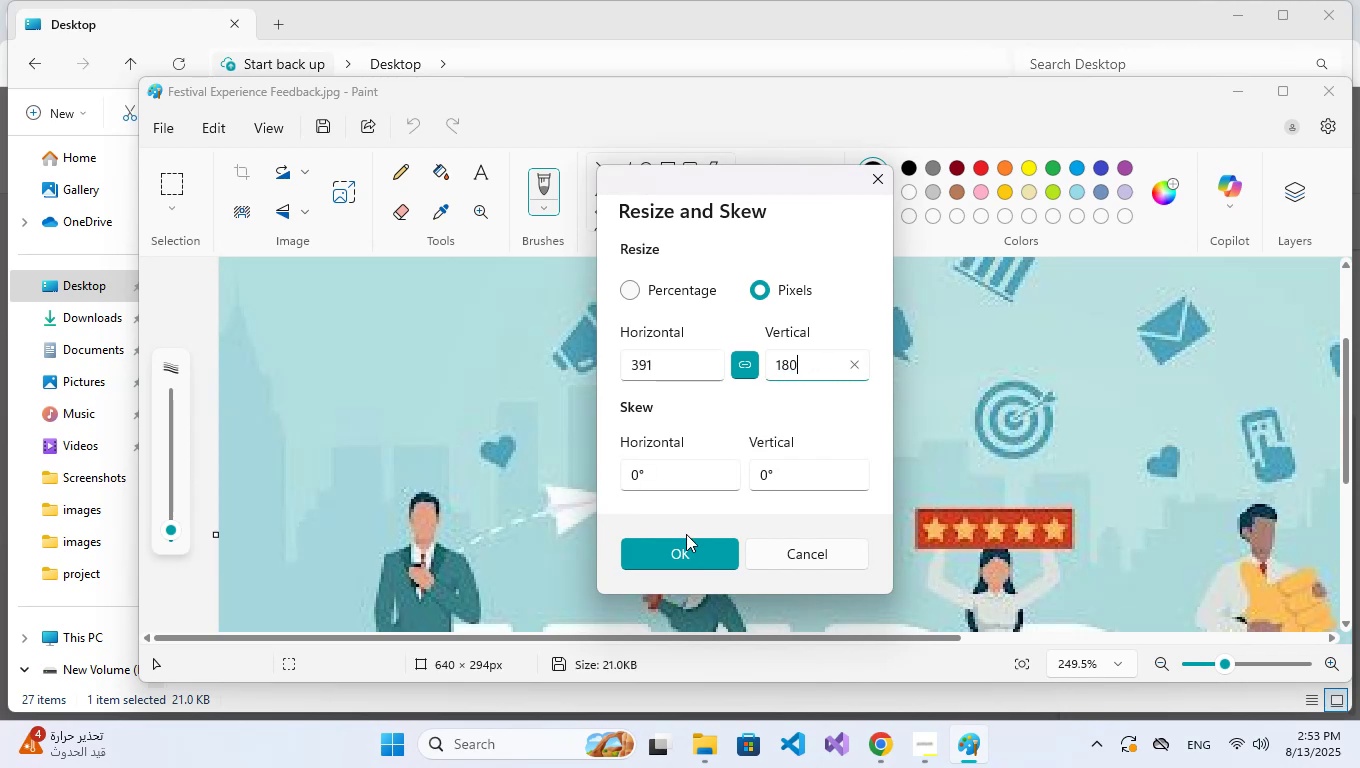 
left_click([684, 552])
 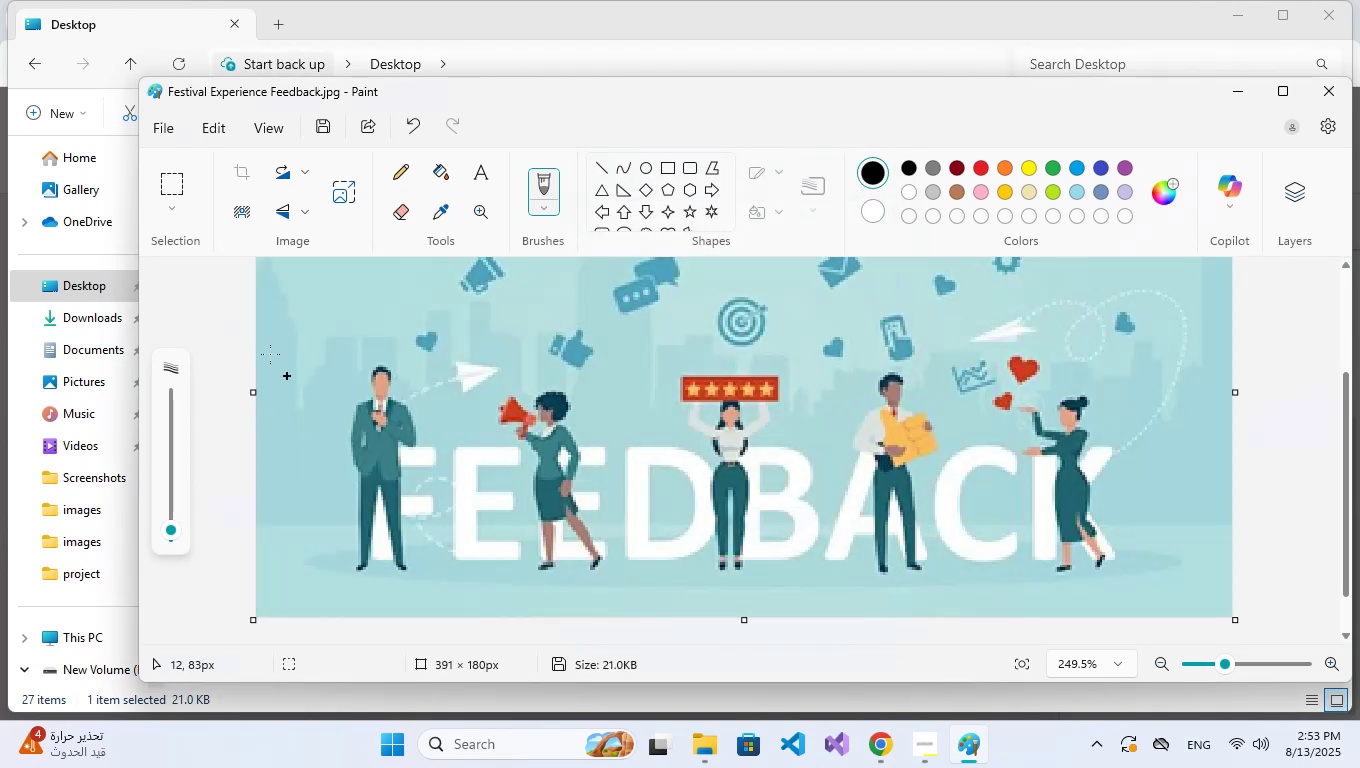 
left_click([324, 127])
 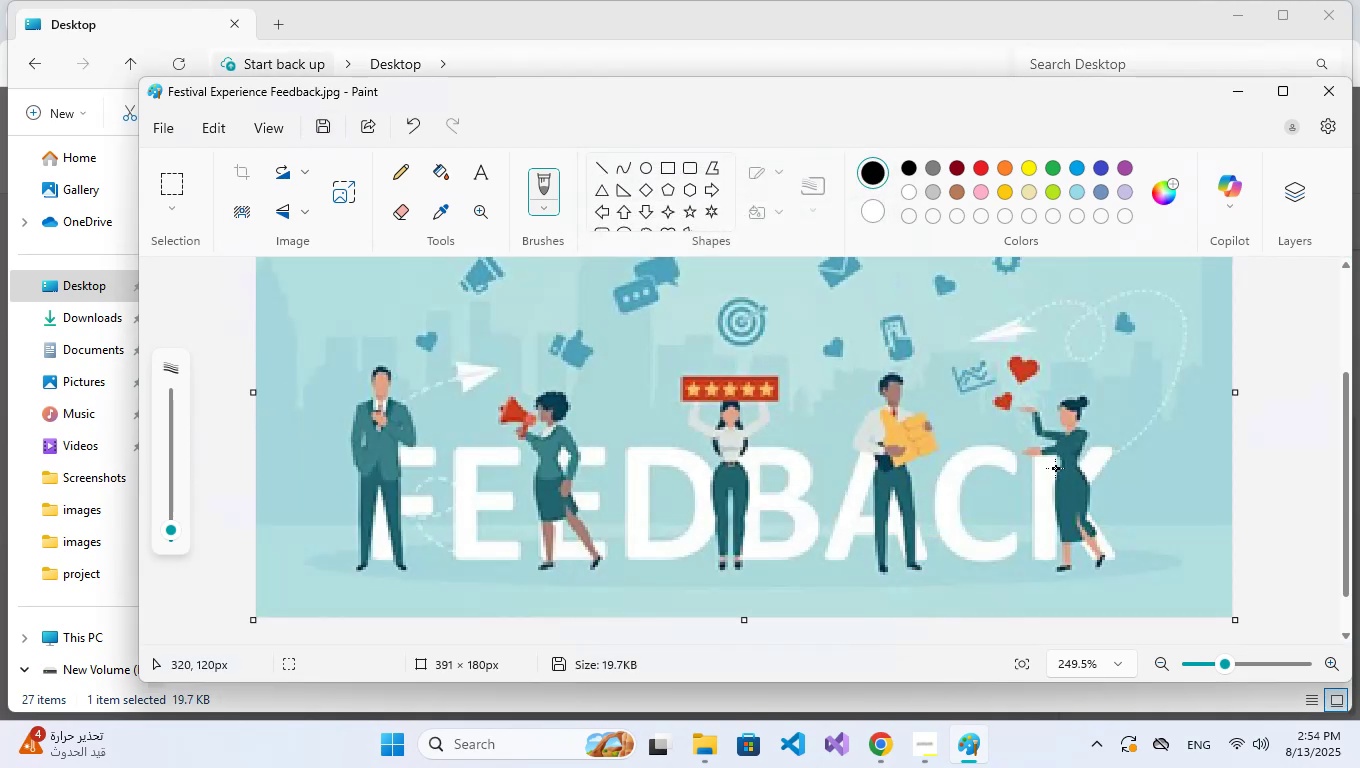 
scroll: coordinate [1054, 468], scroll_direction: up, amount: 1.0
 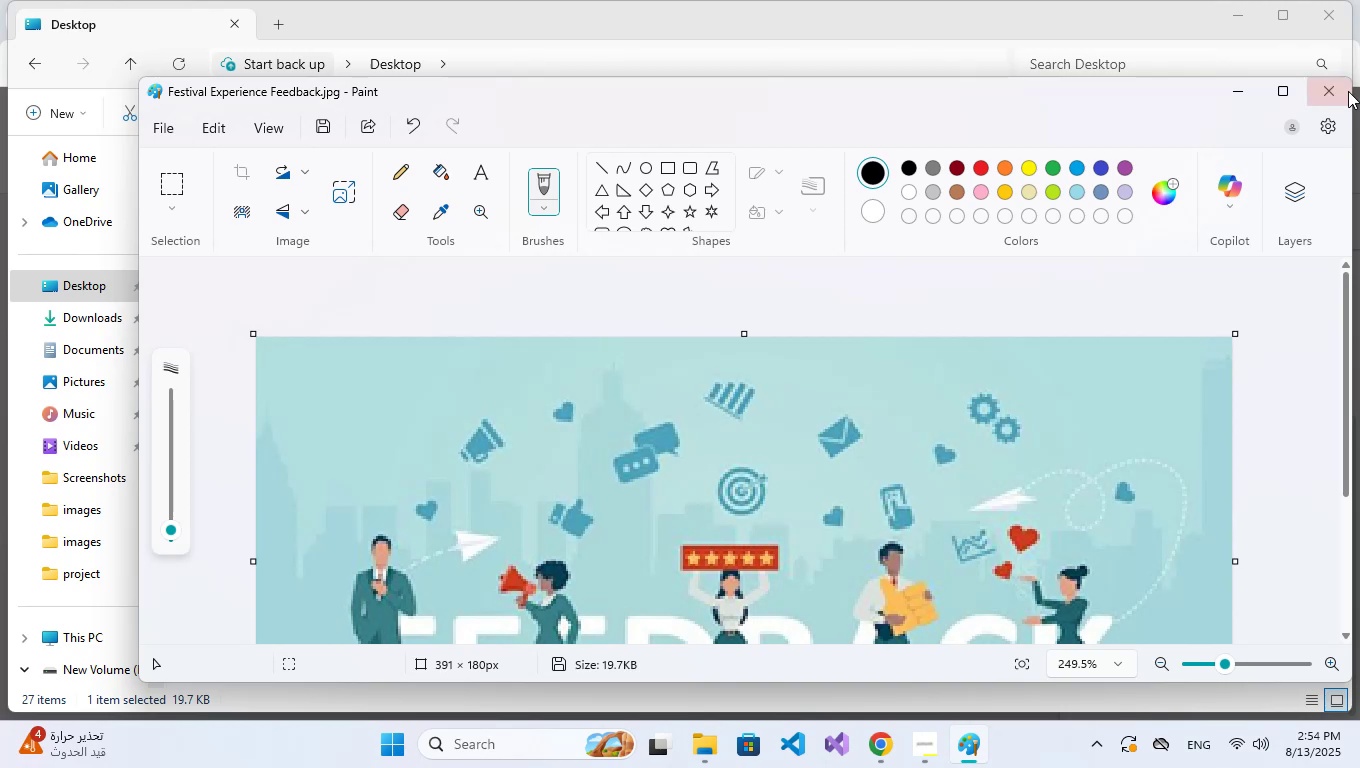 
left_click([1342, 95])
 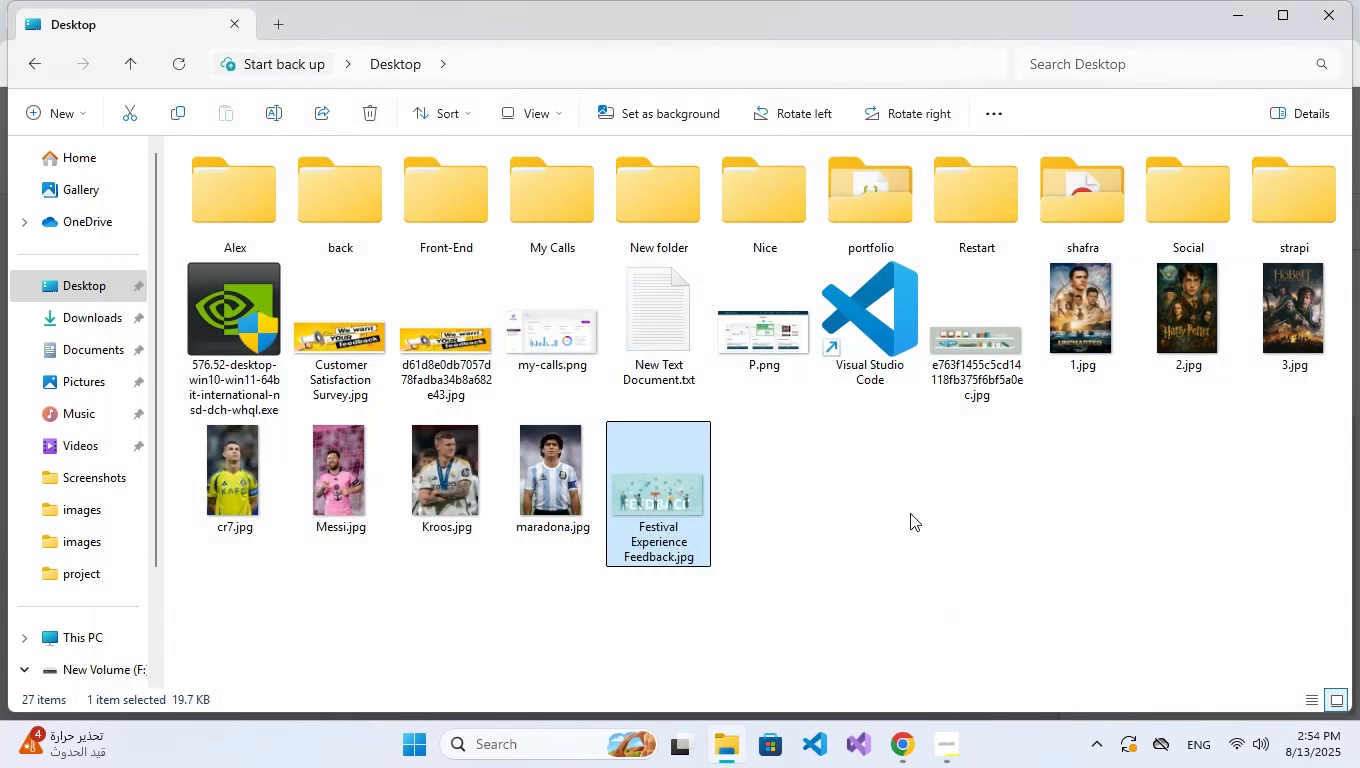 
left_click([910, 513])
 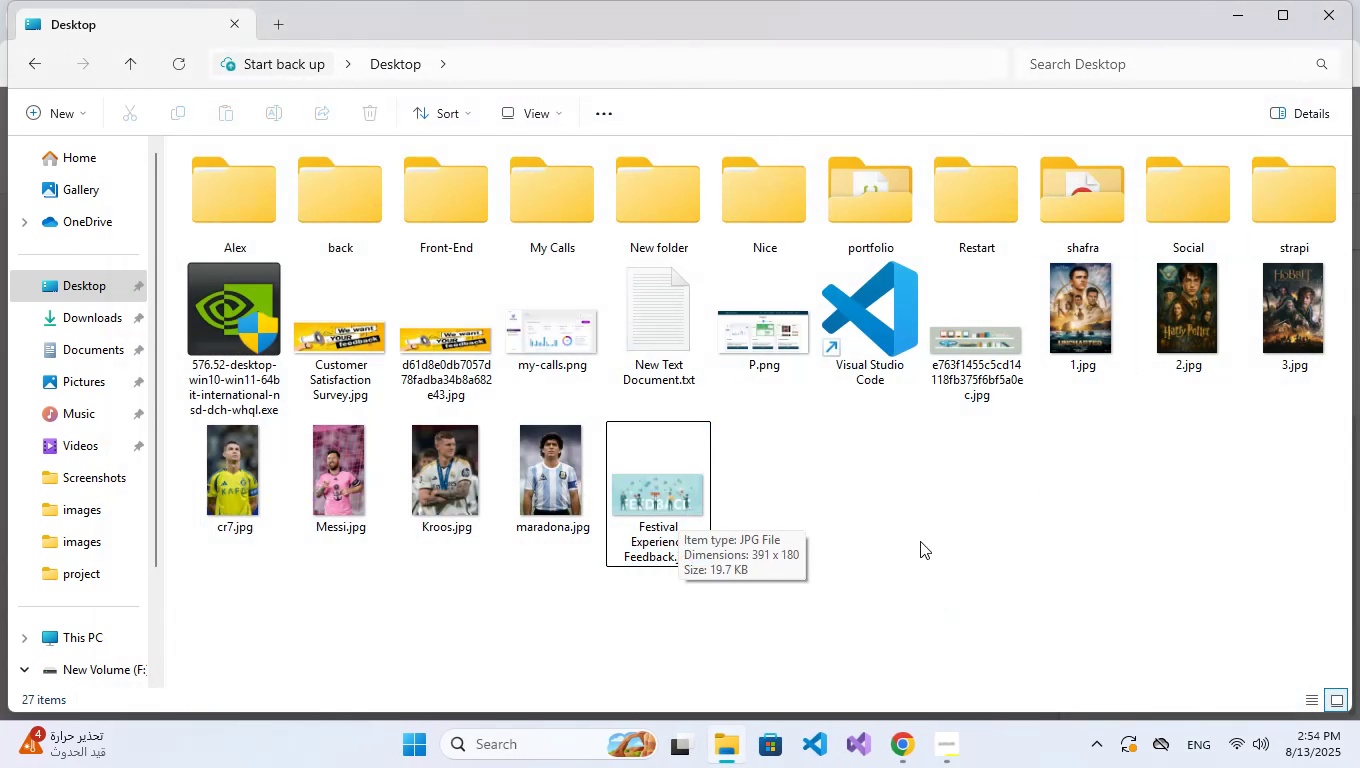 
left_click([911, 761])
 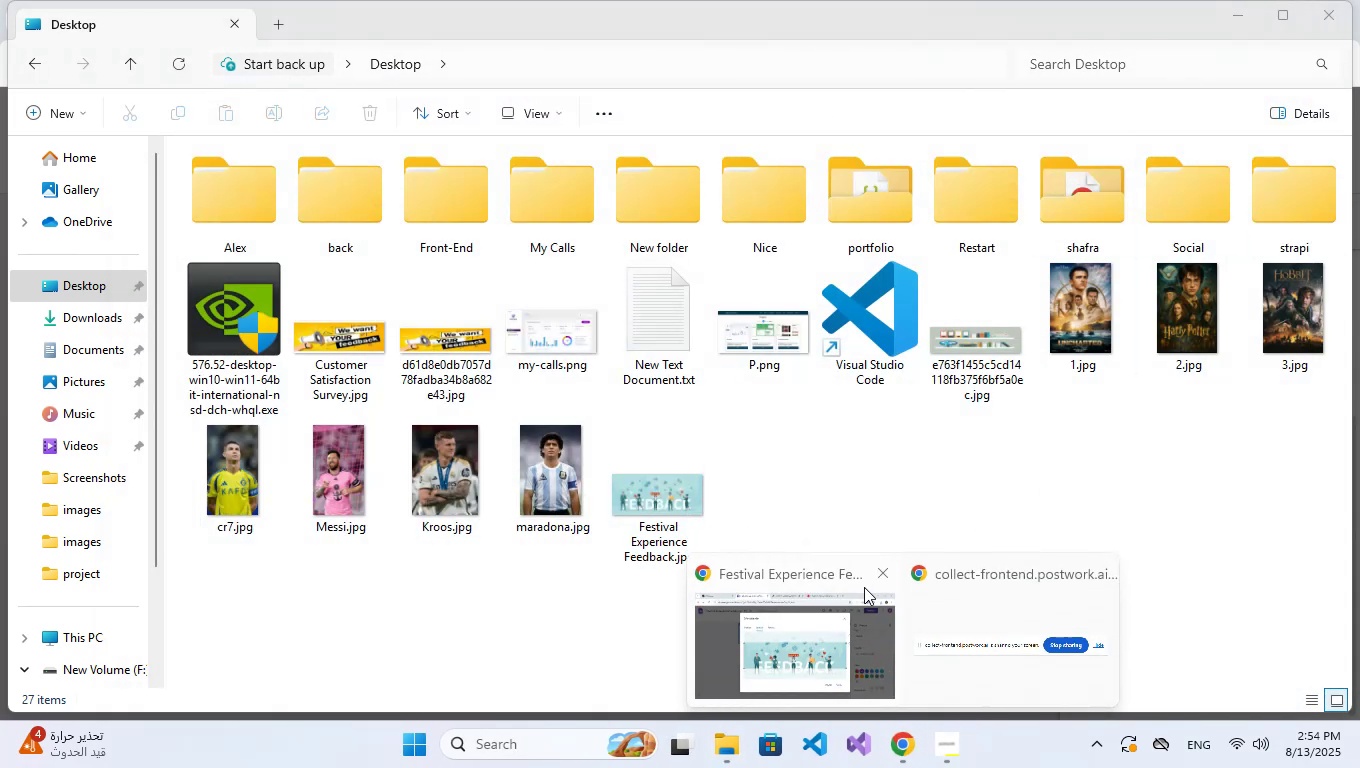 
left_click([857, 618])
 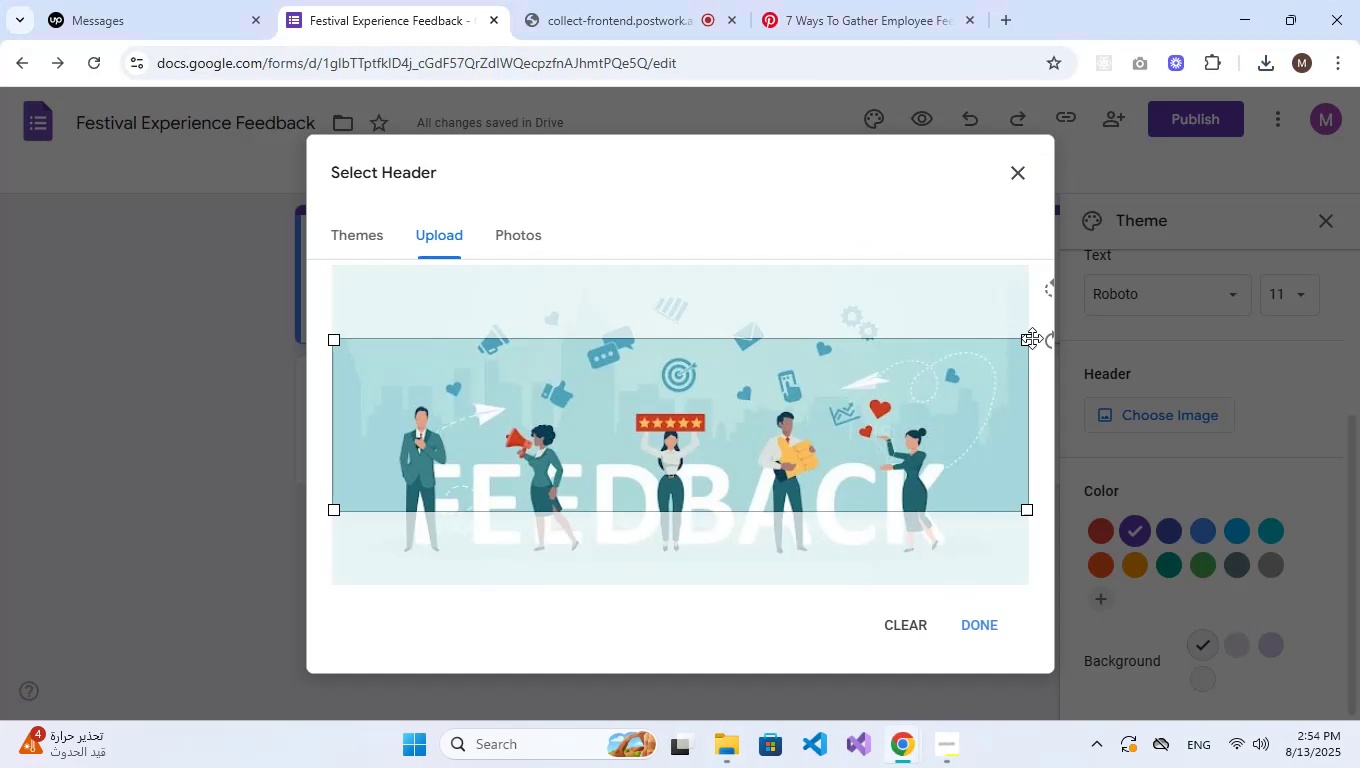 
left_click([1029, 184])
 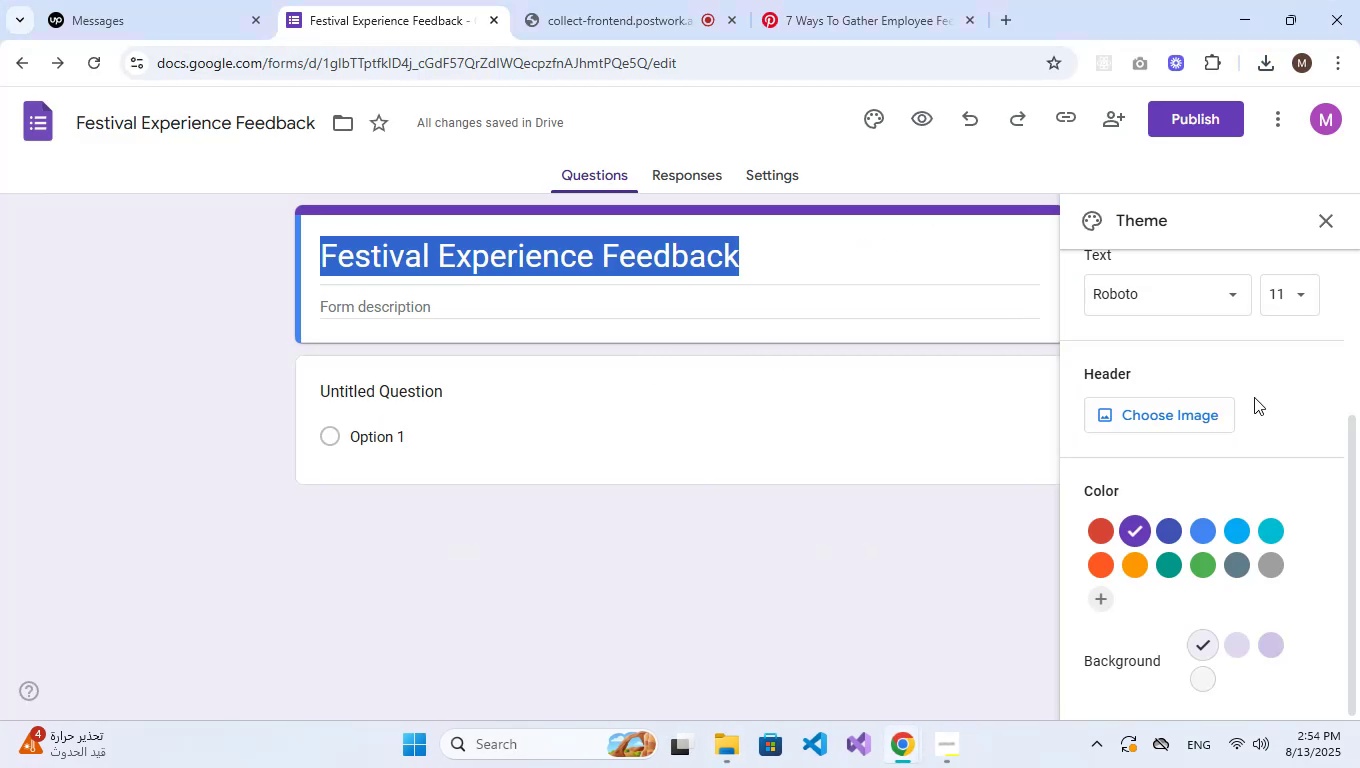 
left_click([1167, 416])
 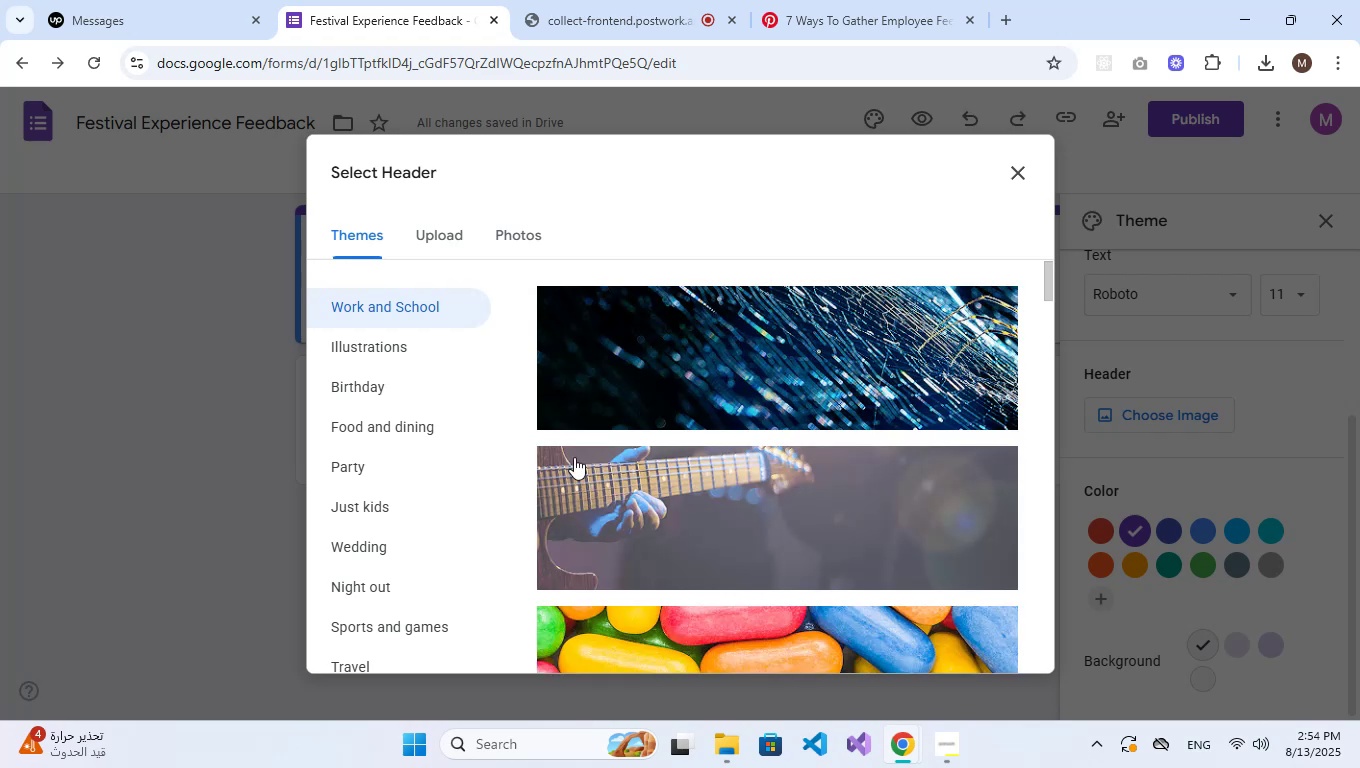 
left_click([433, 242])
 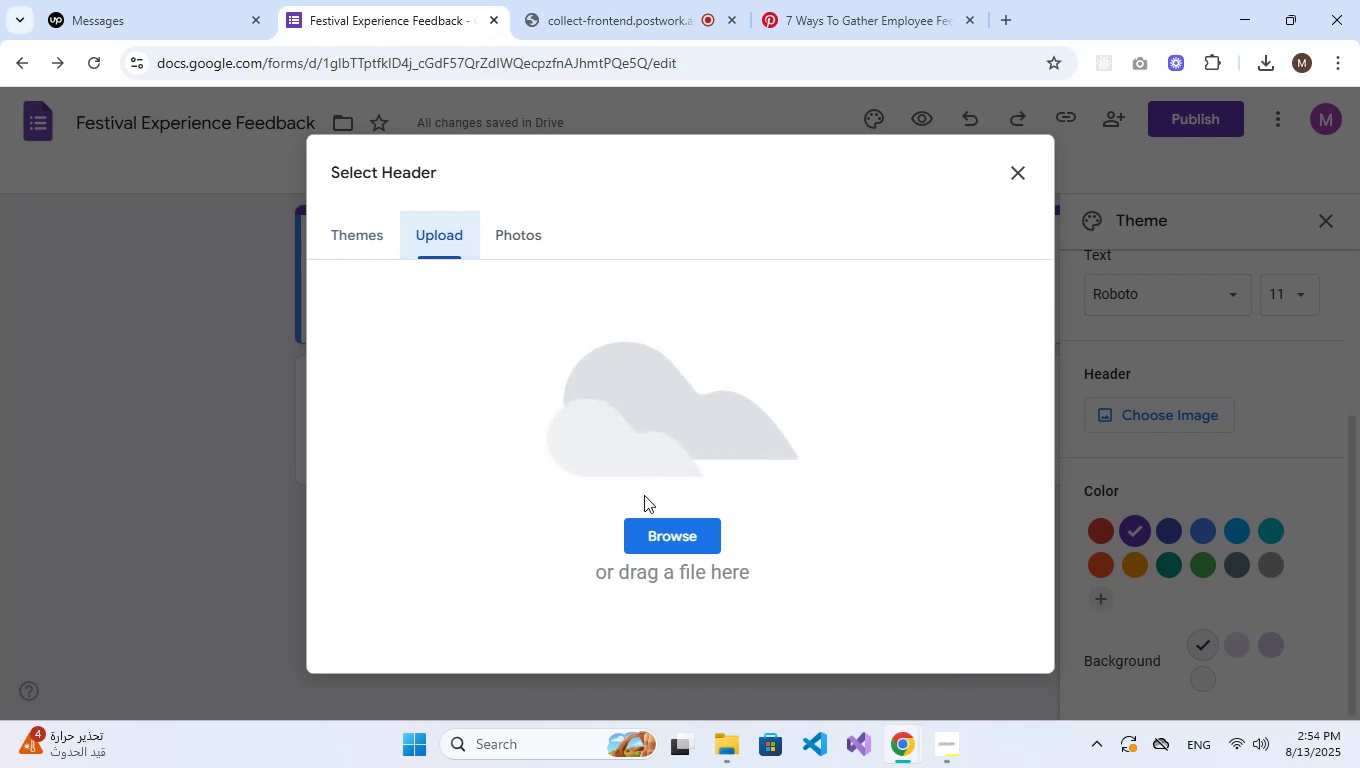 
left_click([672, 546])
 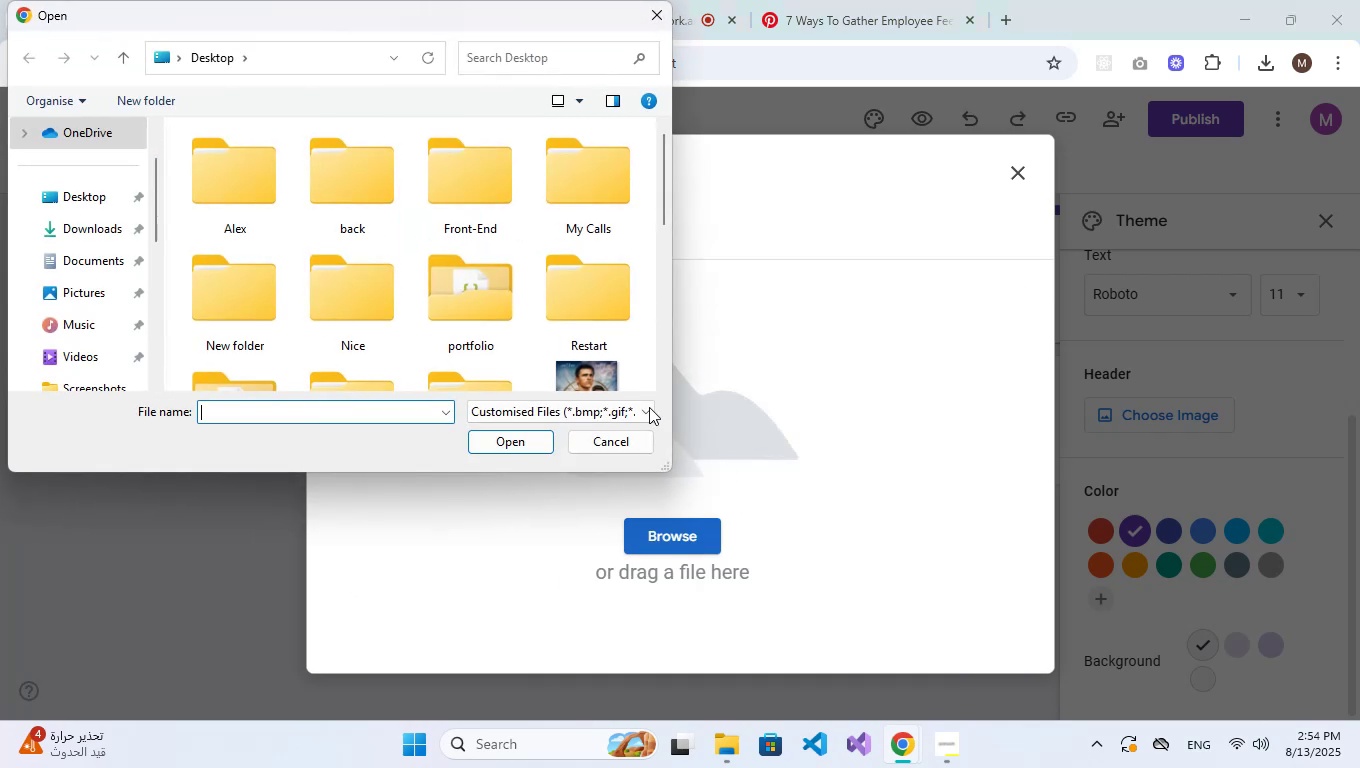 
scroll: coordinate [530, 318], scroll_direction: down, amount: 2.0
 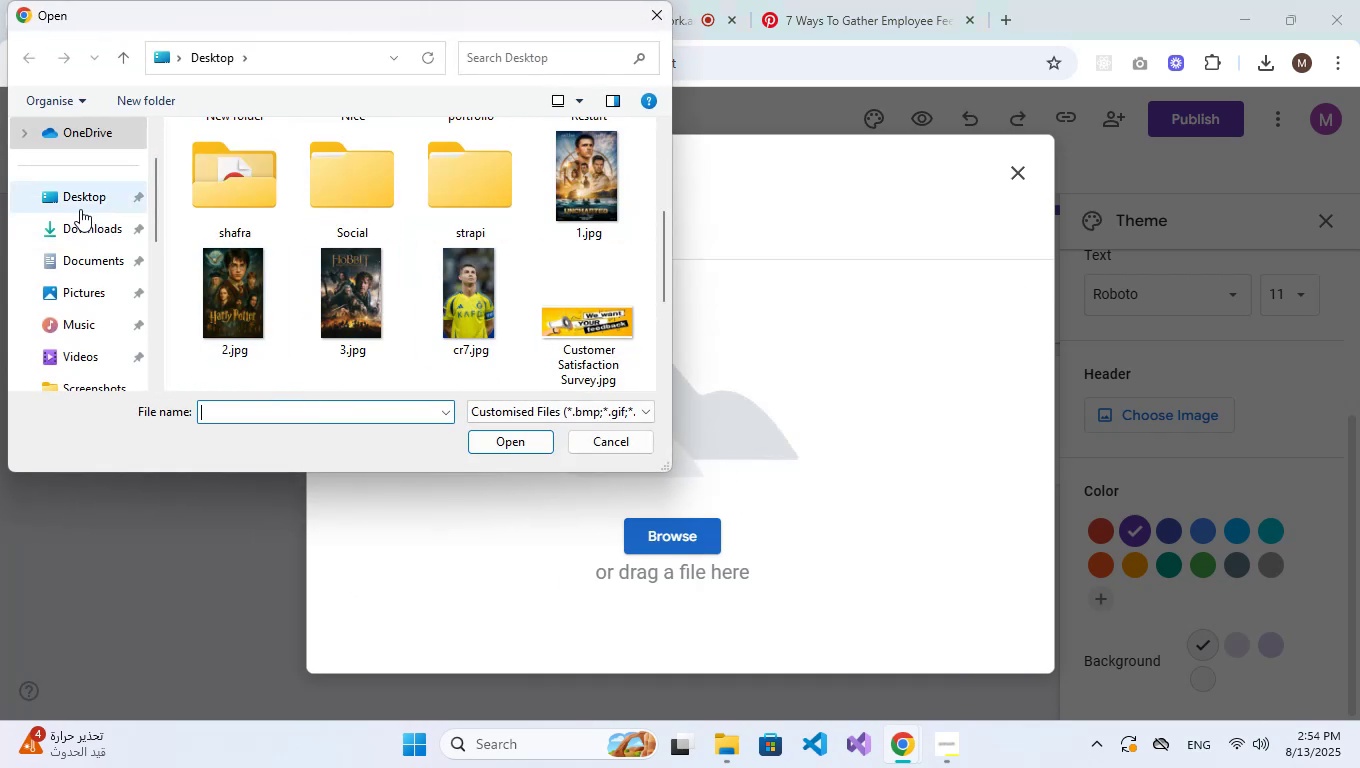 
left_click([77, 195])
 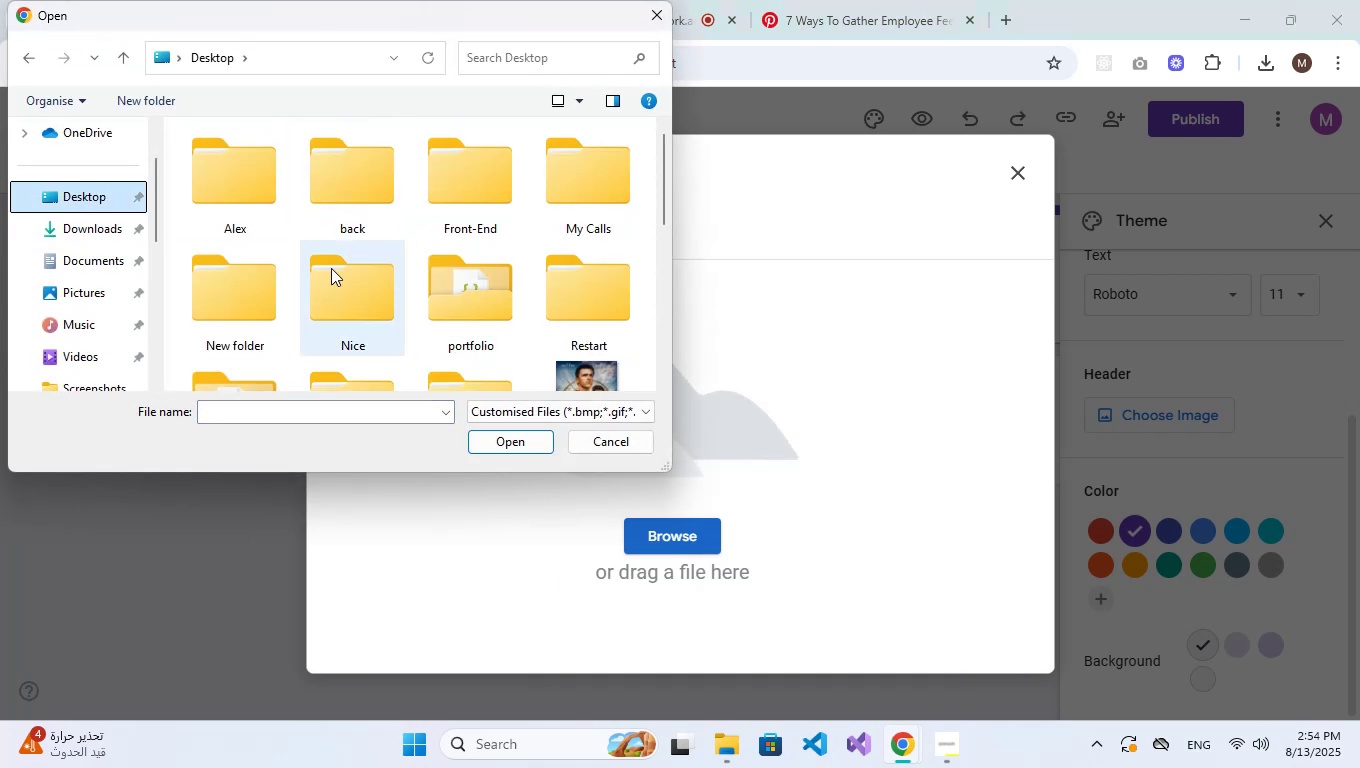 
scroll: coordinate [415, 309], scroll_direction: down, amount: 4.0
 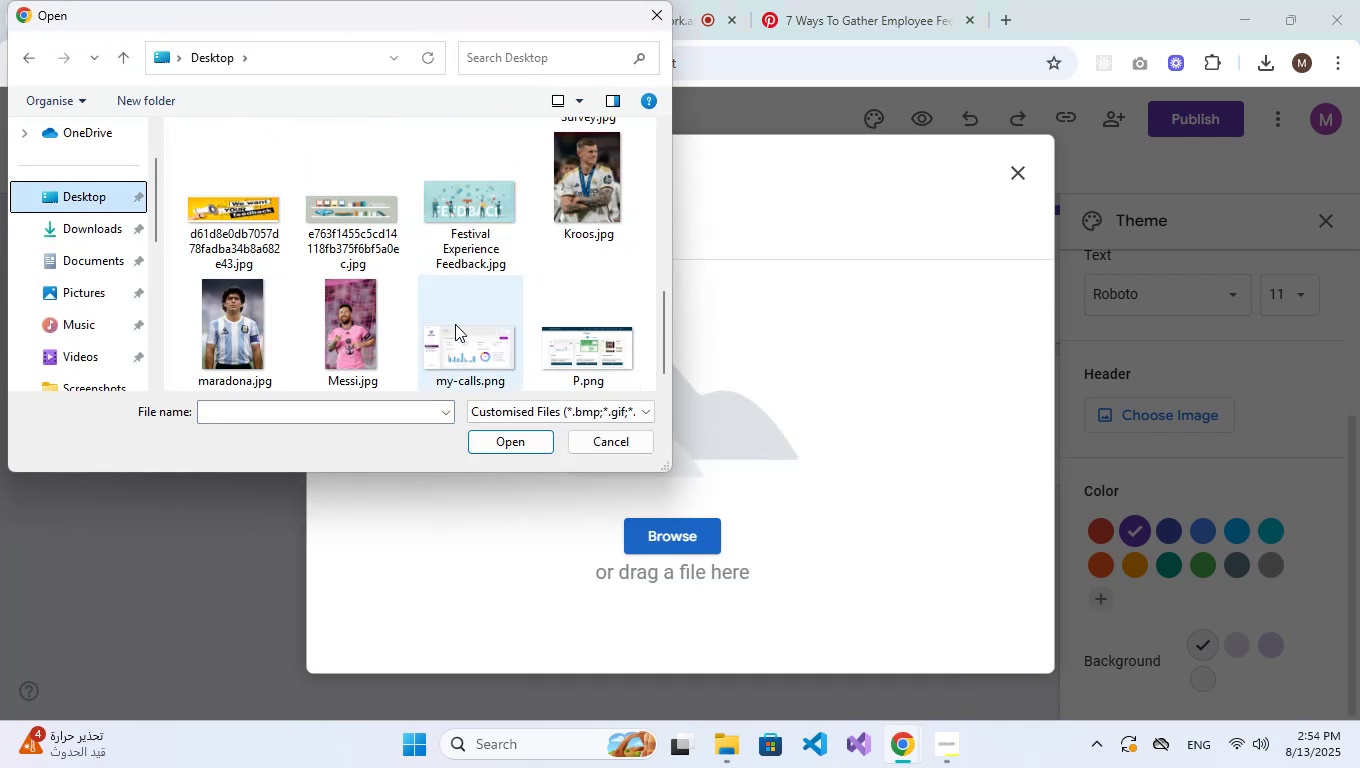 
left_click([457, 219])
 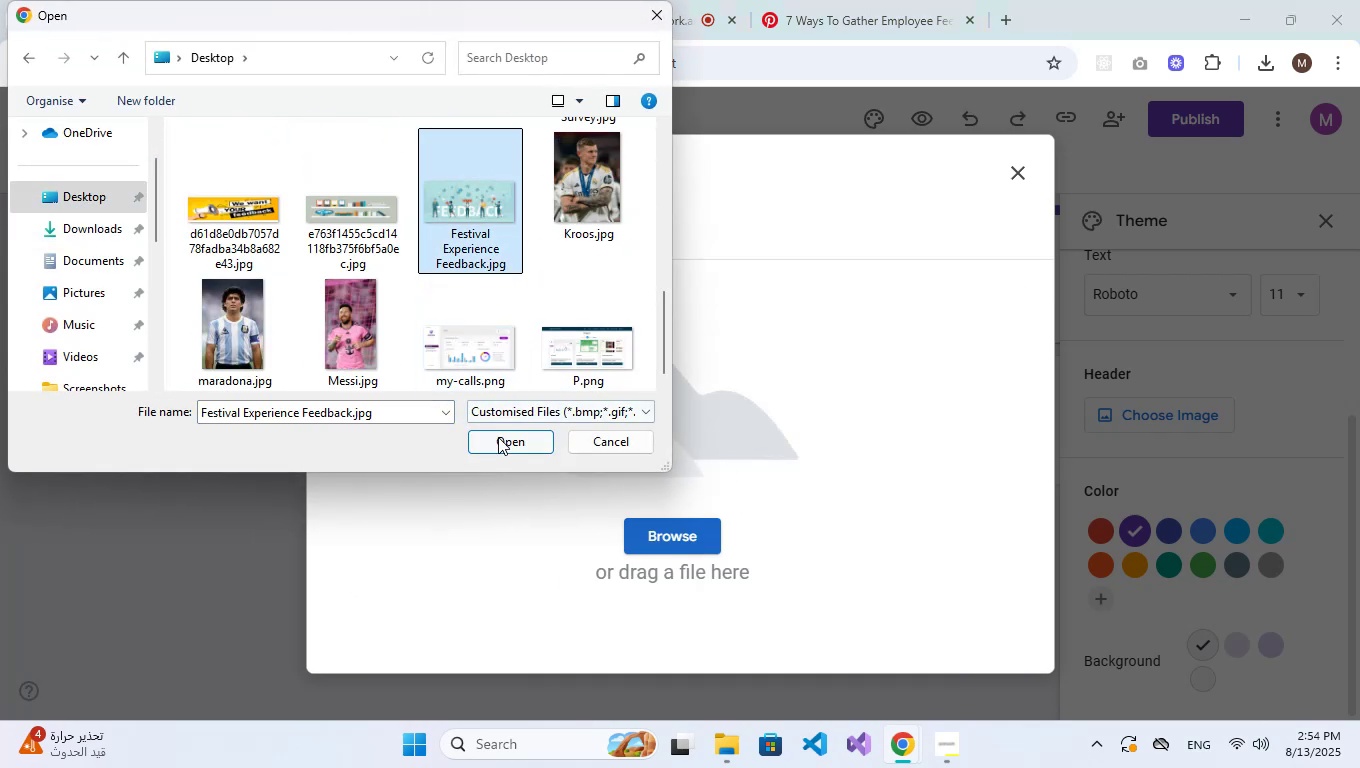 
left_click([498, 440])
 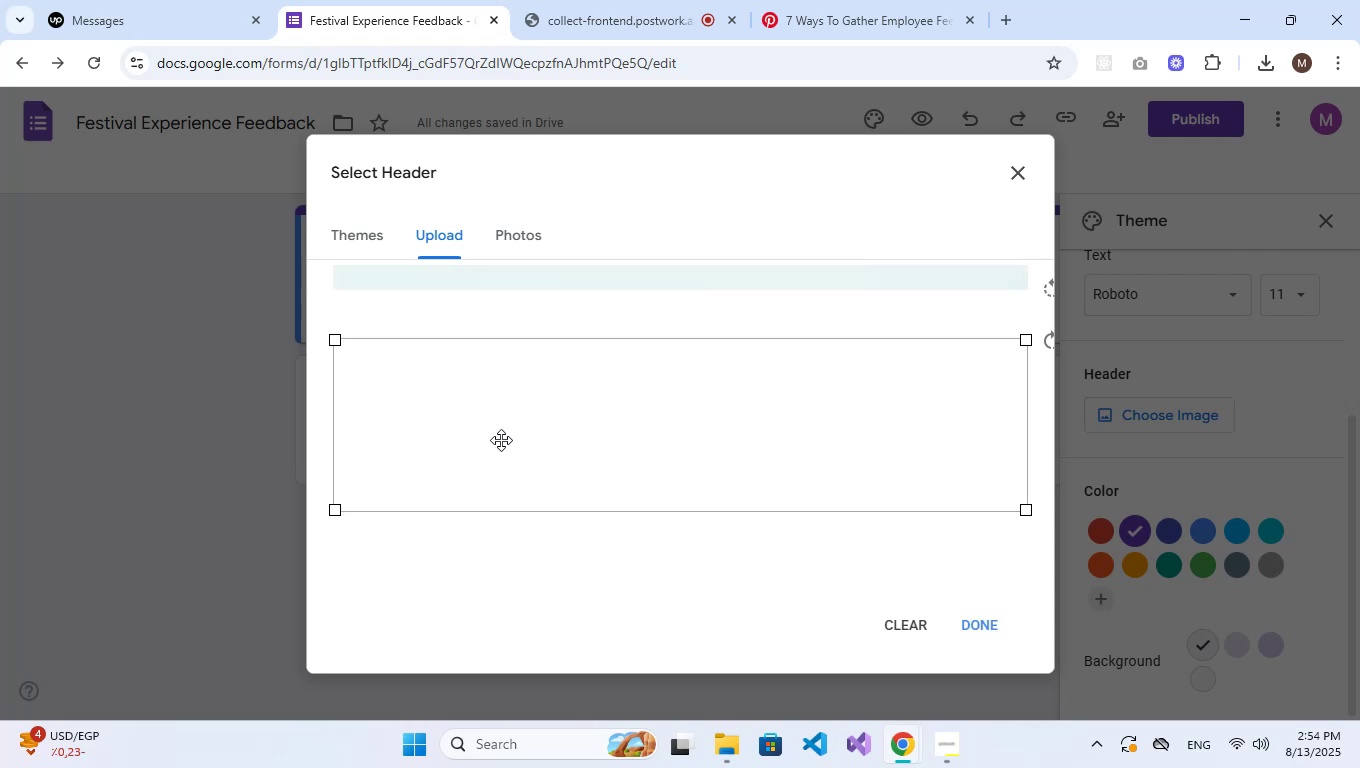 
wait(7.41)
 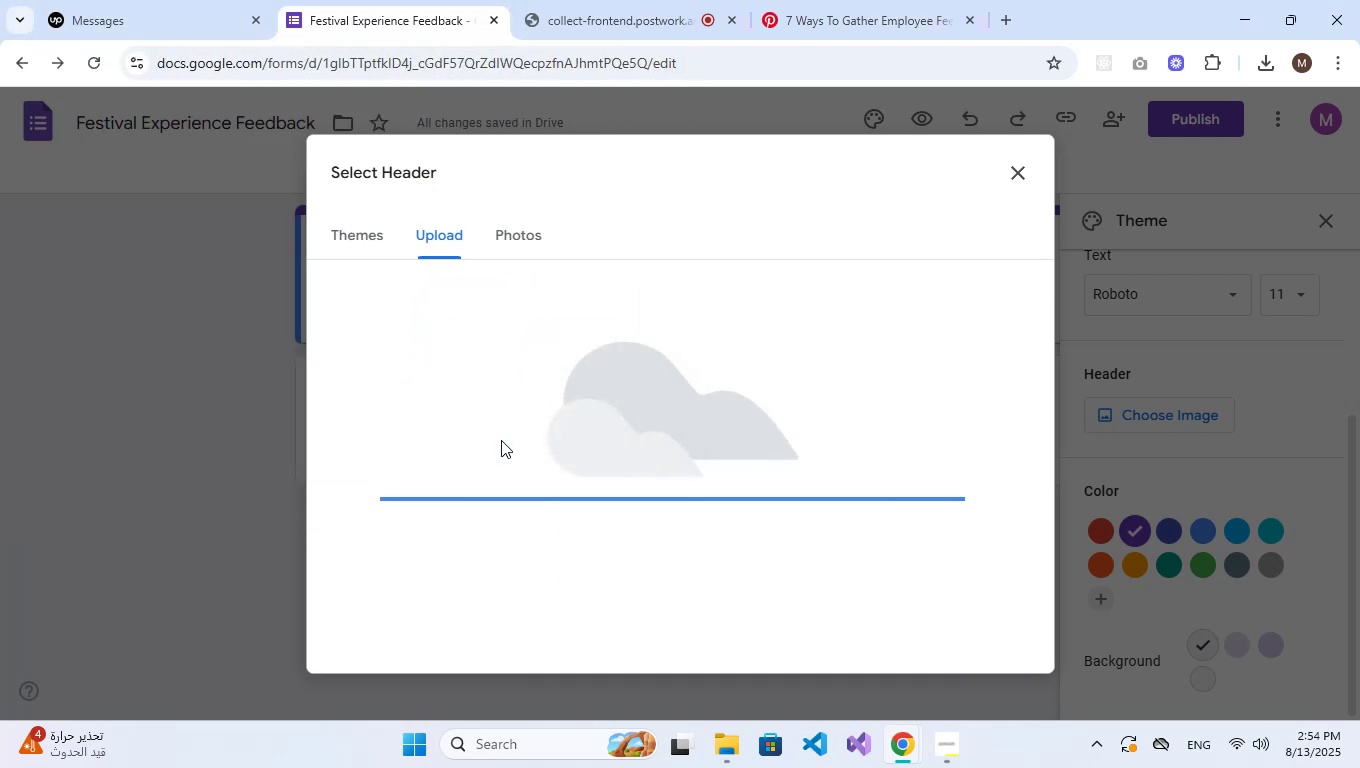 
left_click_drag(start_coordinate=[540, 444], to_coordinate=[540, 497])
 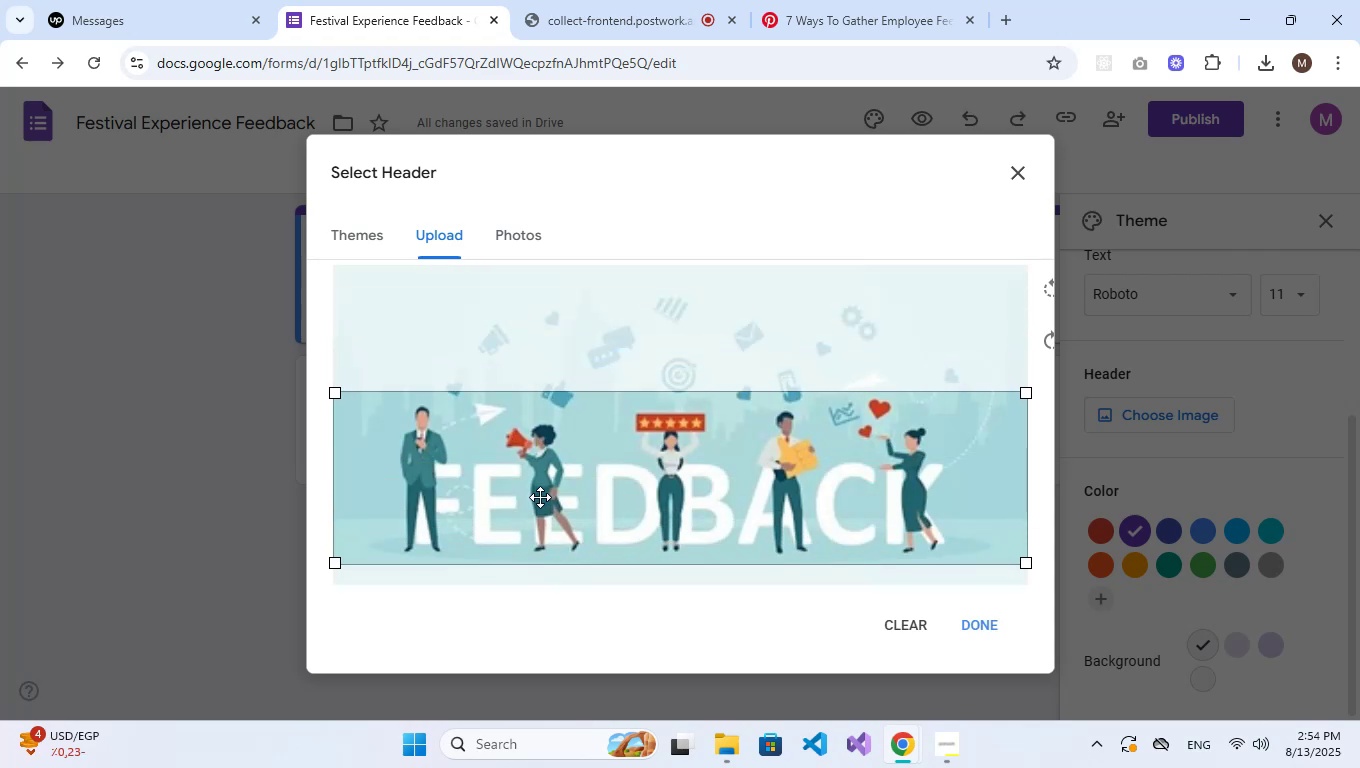 
left_click_drag(start_coordinate=[540, 497], to_coordinate=[547, 597])
 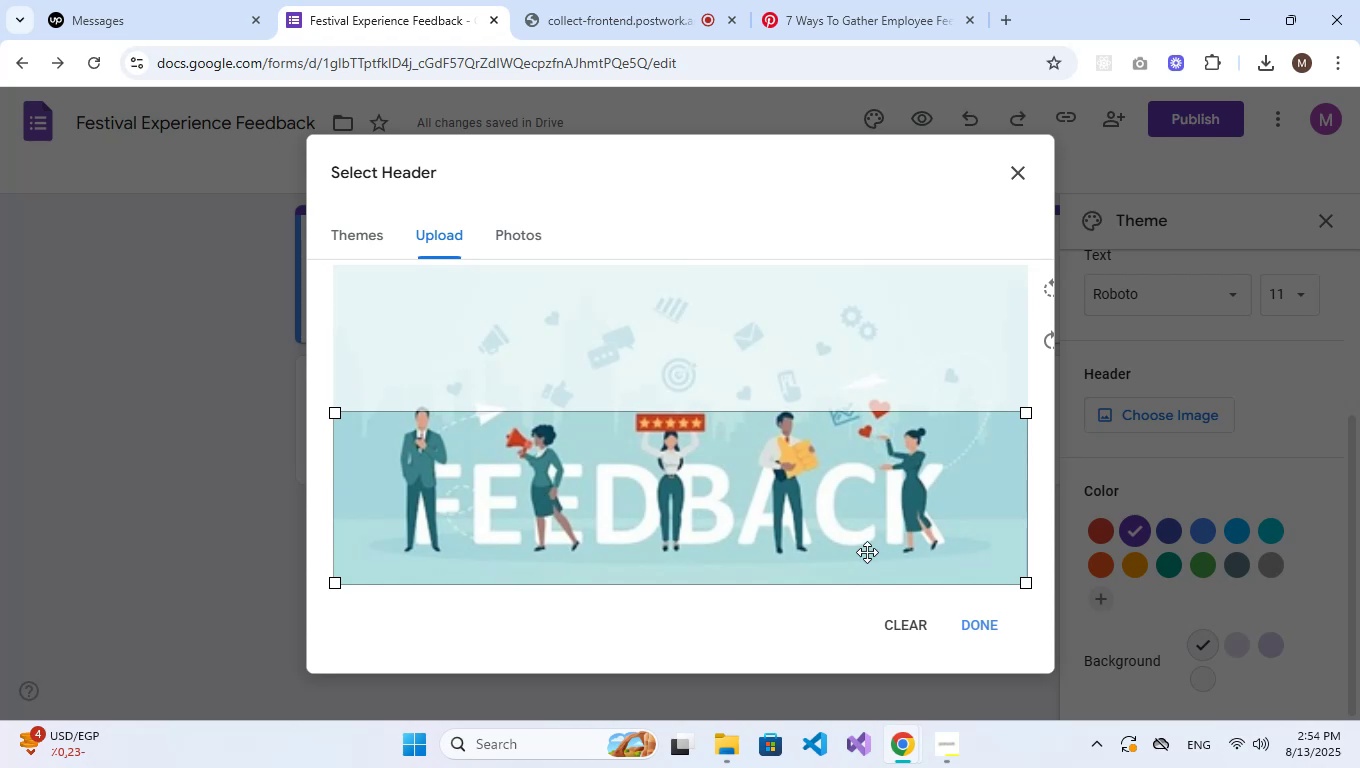 
left_click([724, 755])
 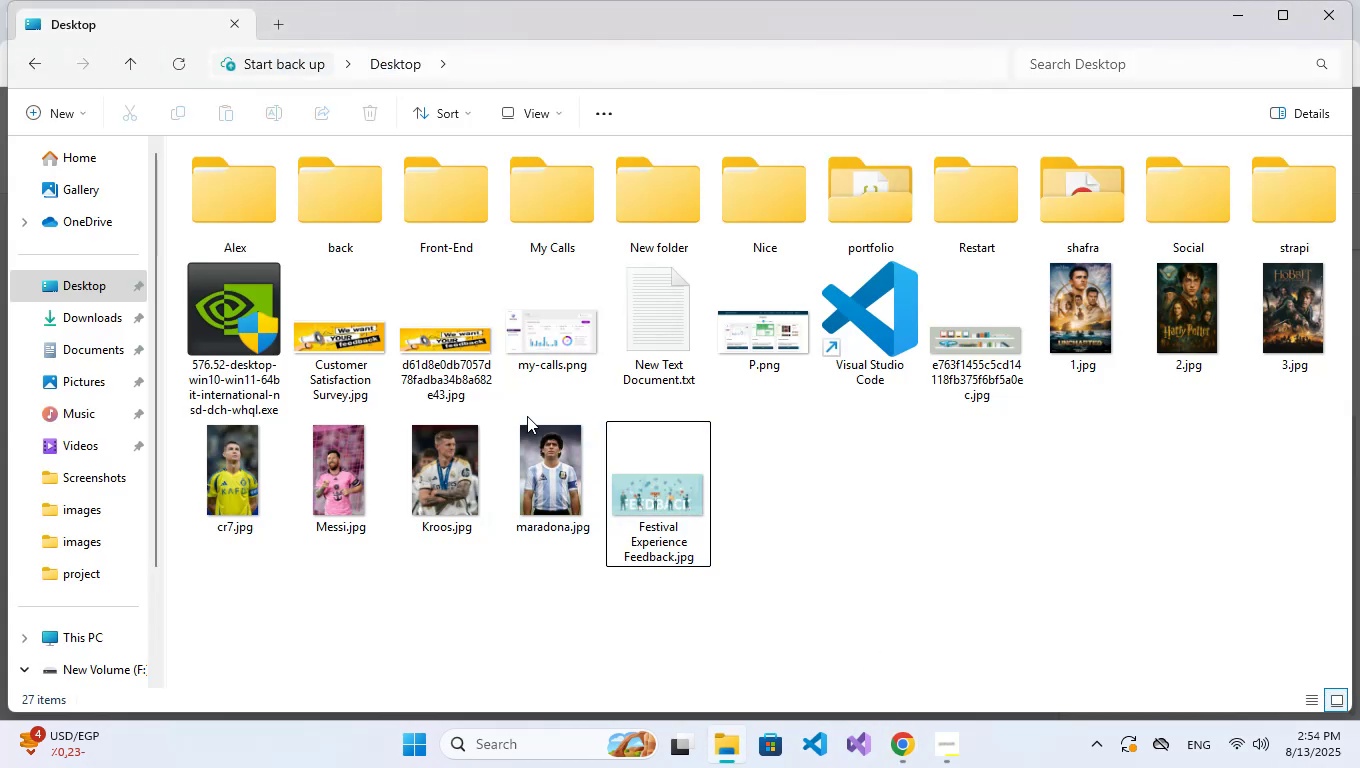 
mouse_move([483, 407])
 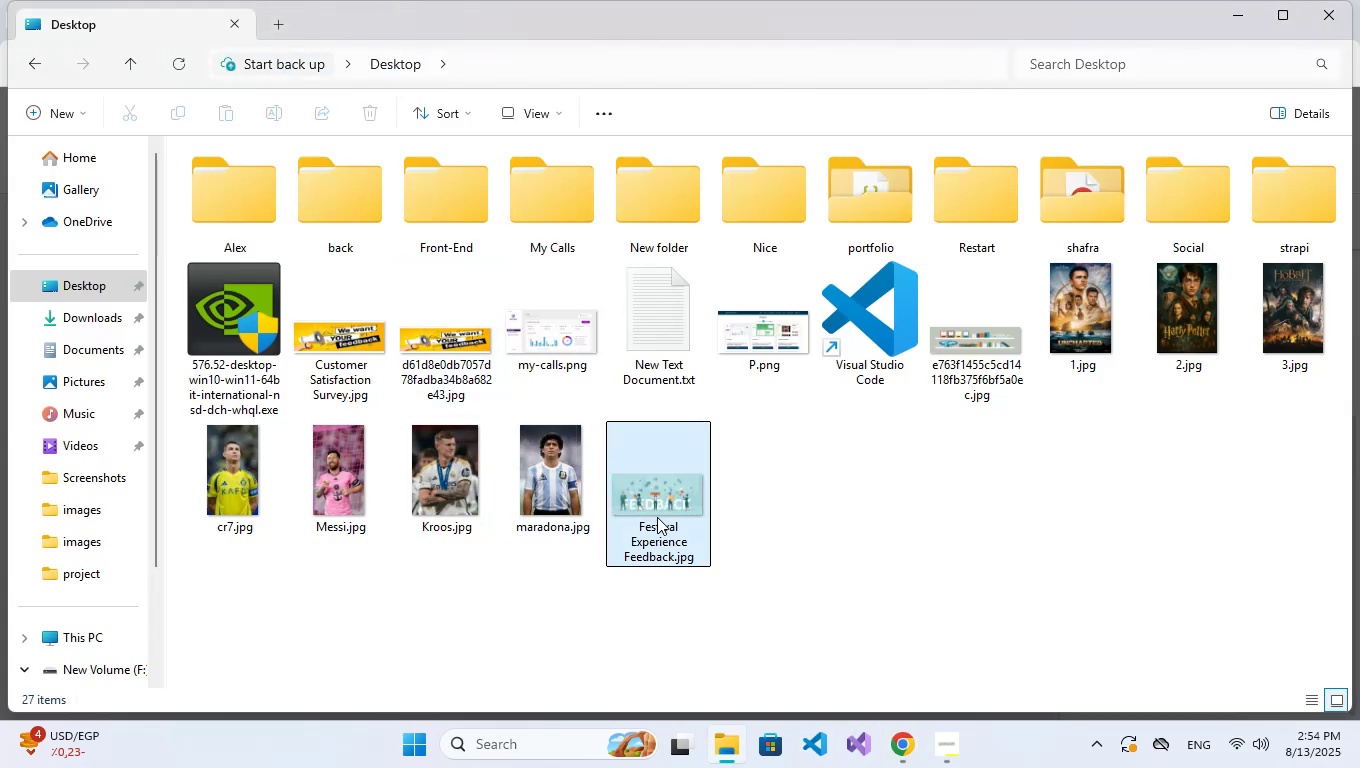 
right_click([658, 517])
 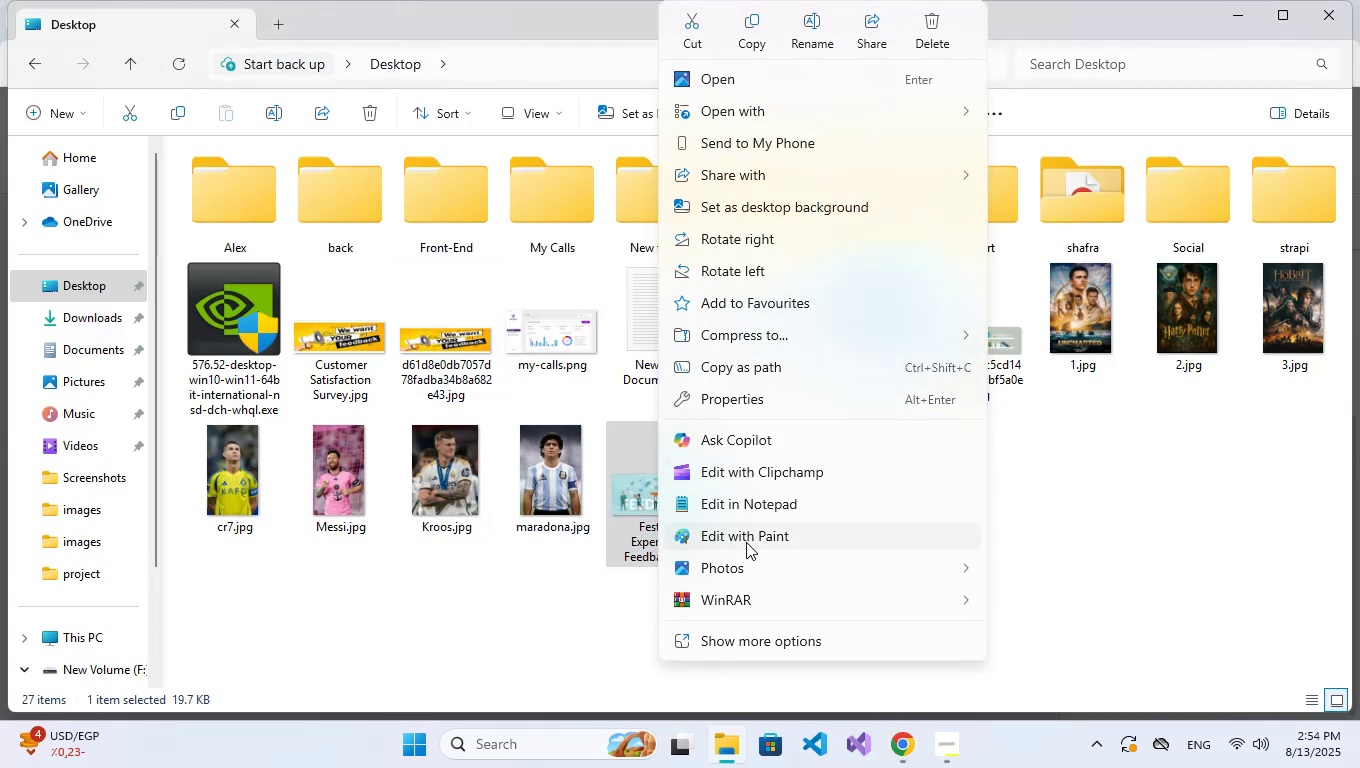 
left_click([746, 542])
 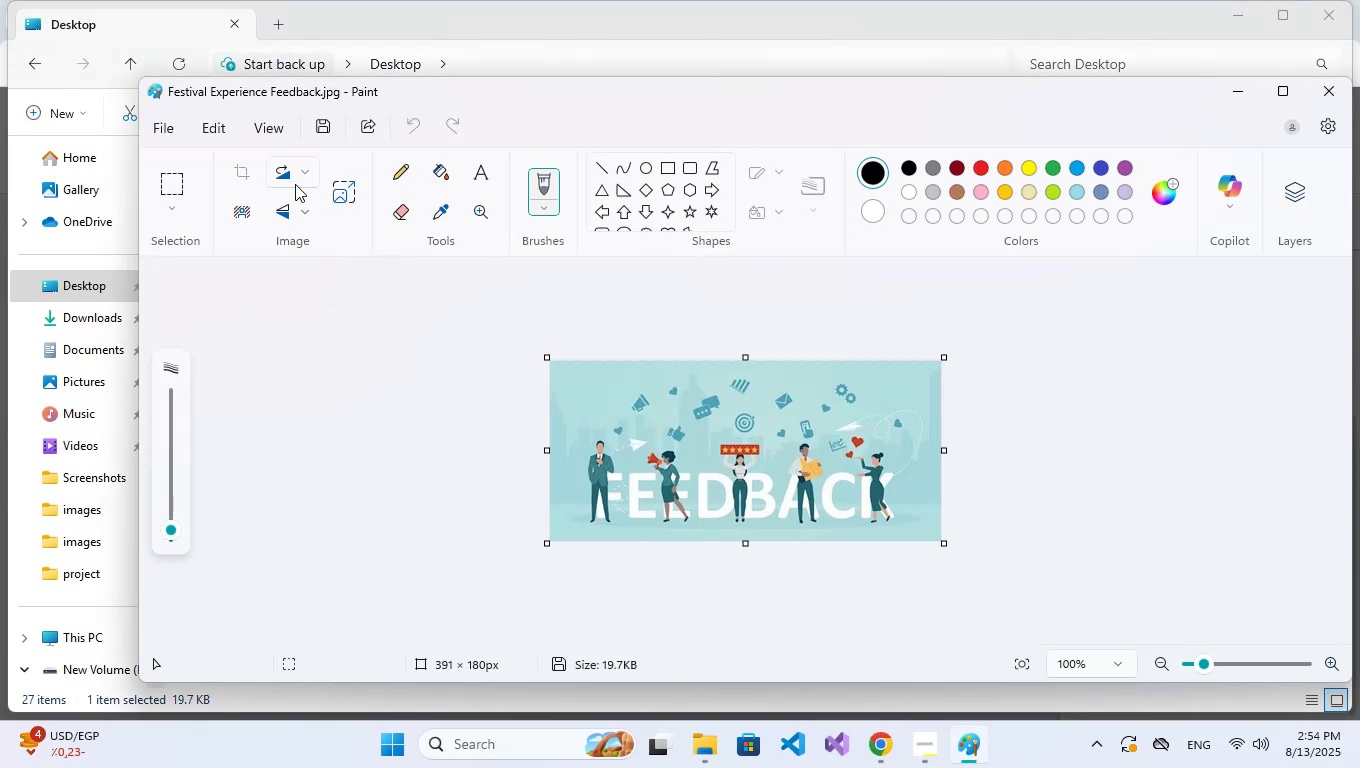 
left_click([342, 203])
 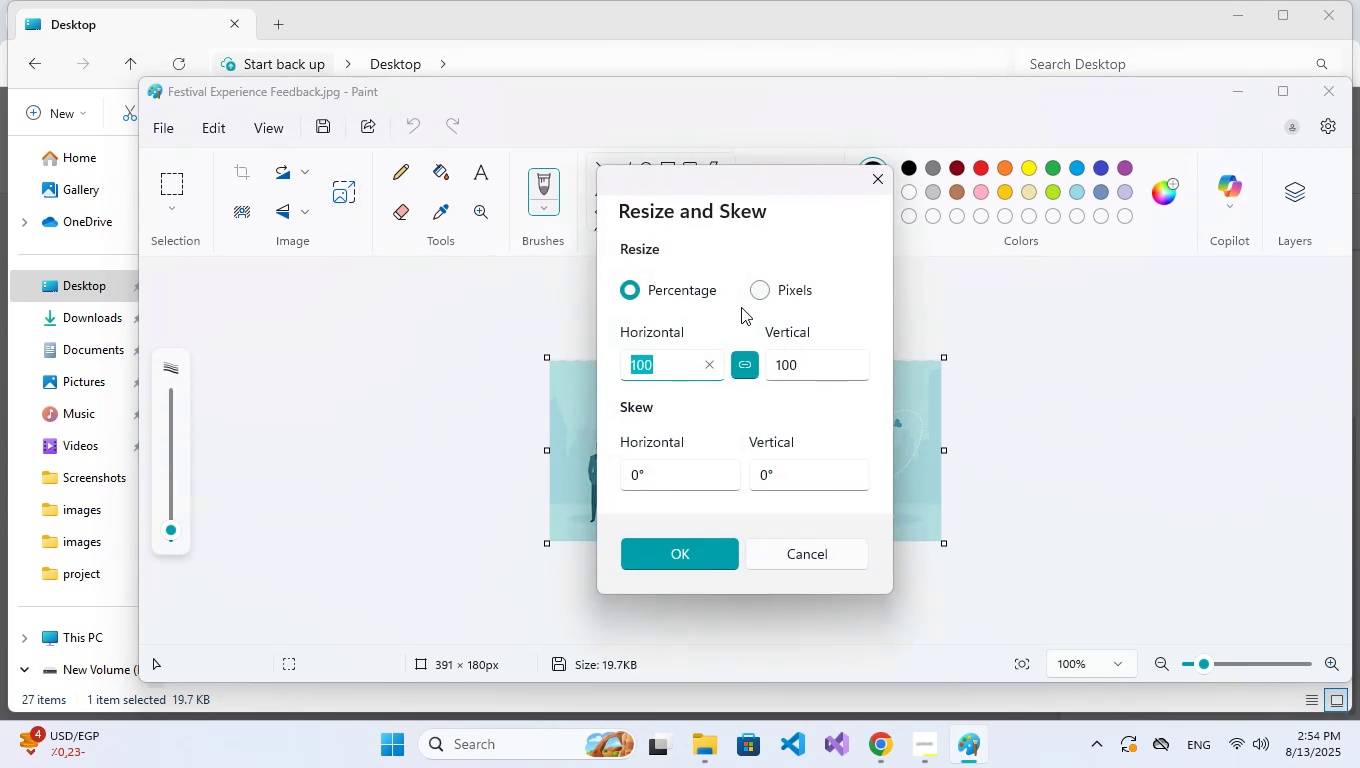 
left_click([761, 282])
 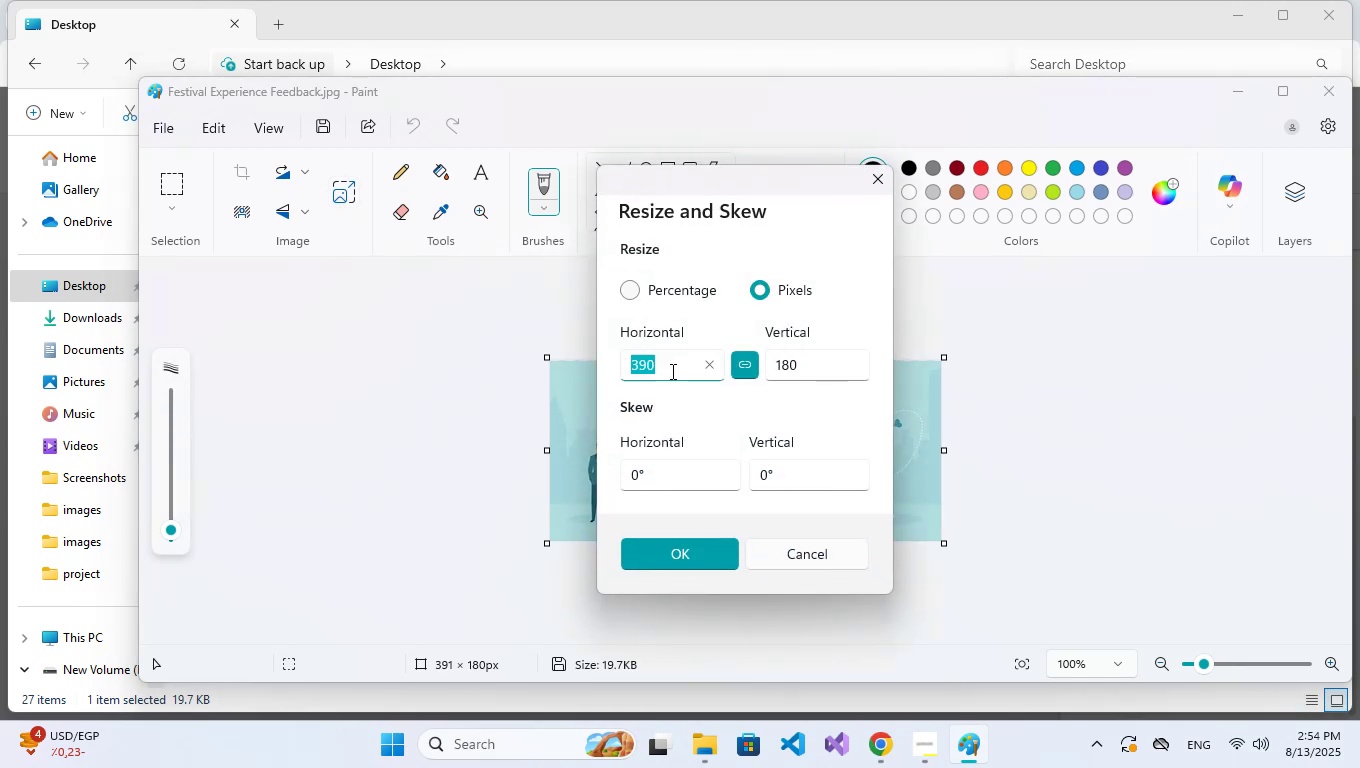 
double_click([671, 371])
 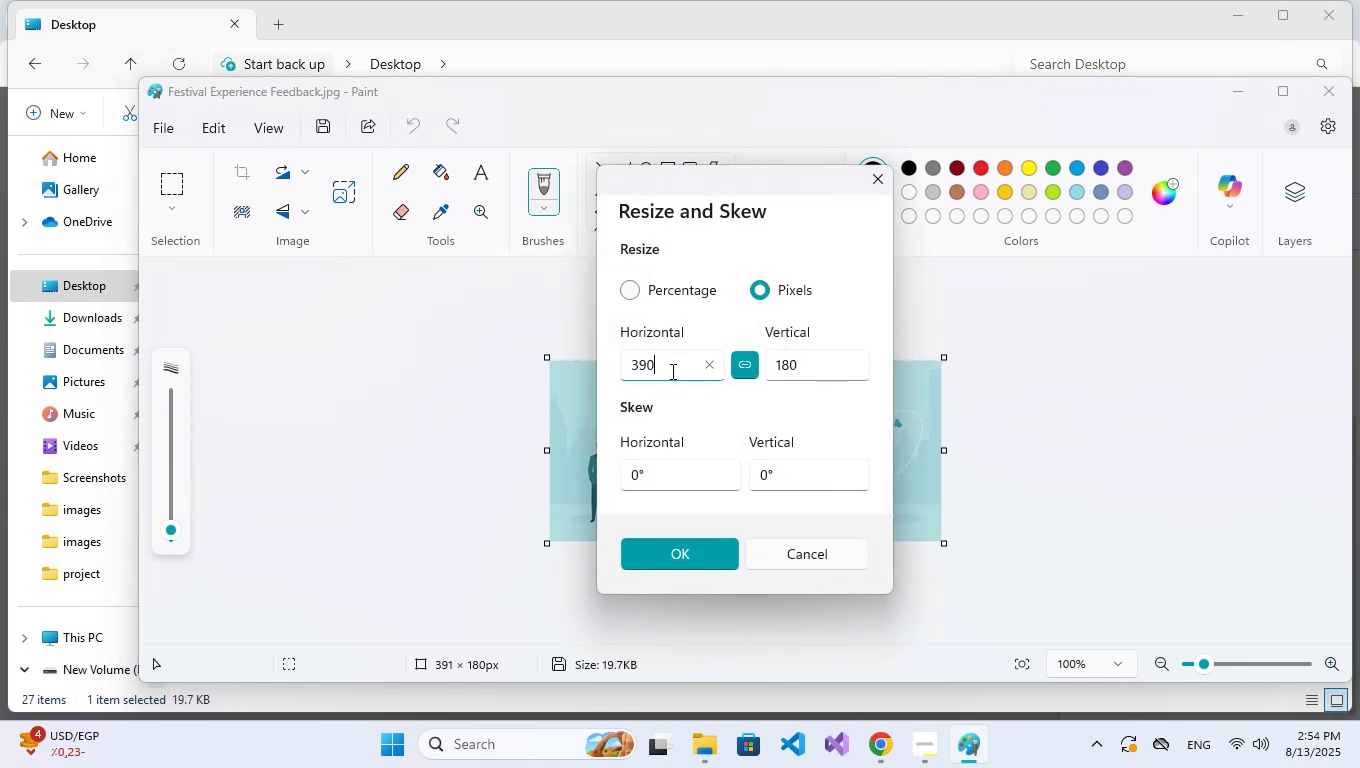 
triple_click([671, 371])
 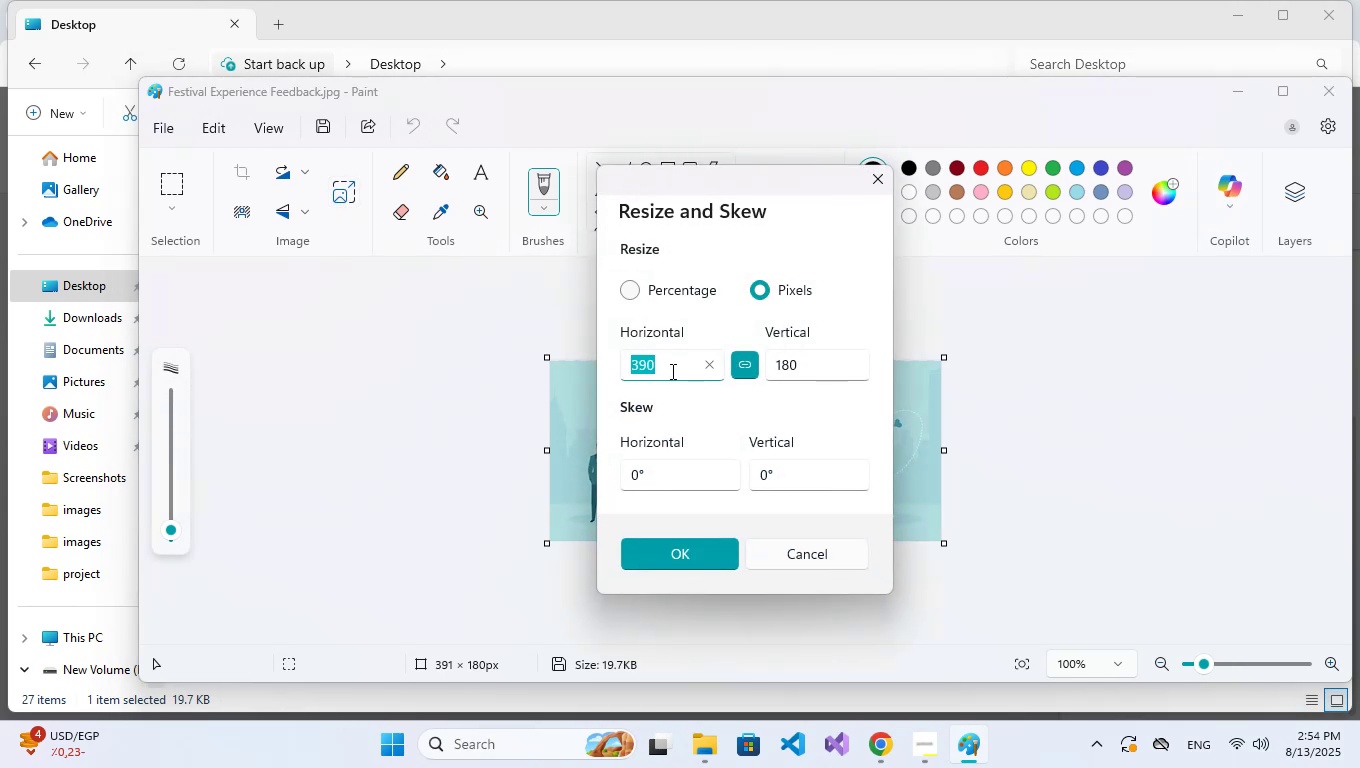 
key(Numpad1)
 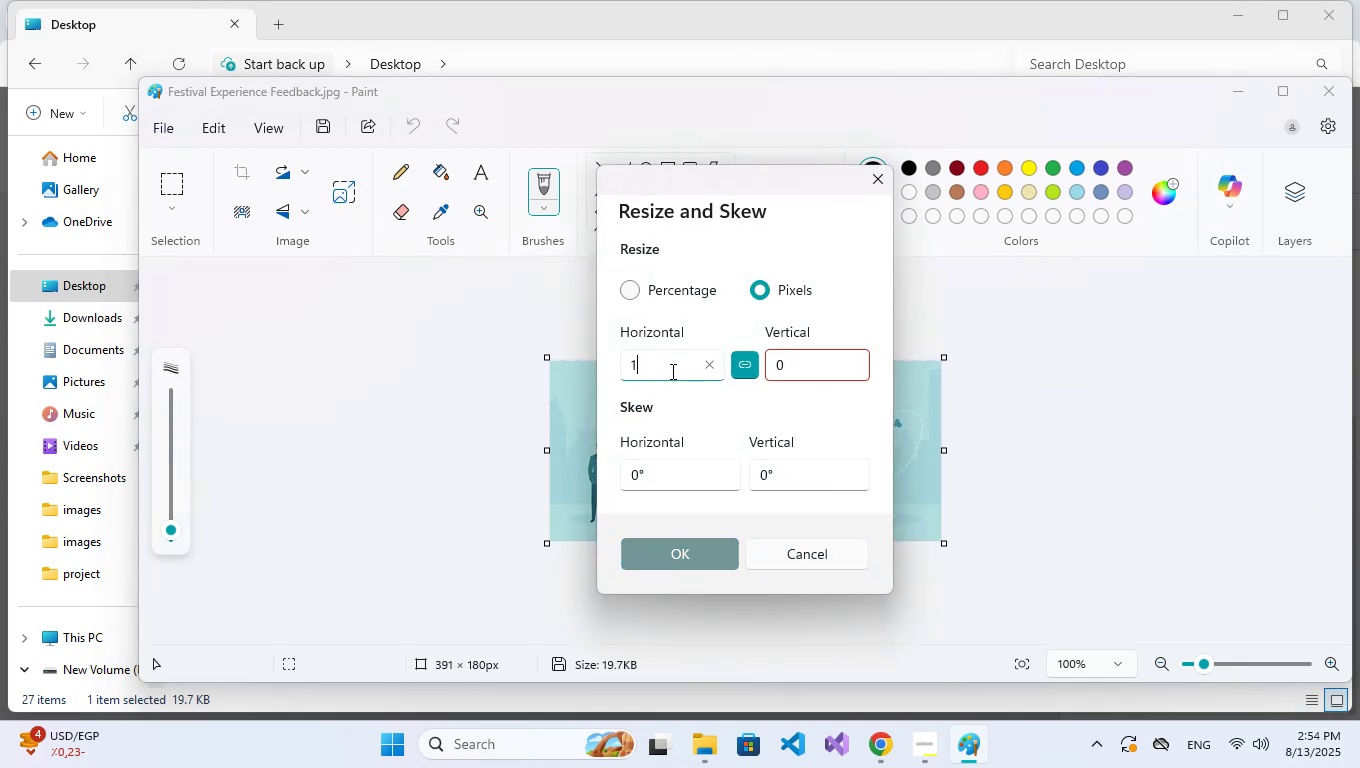 
key(Numpad2)
 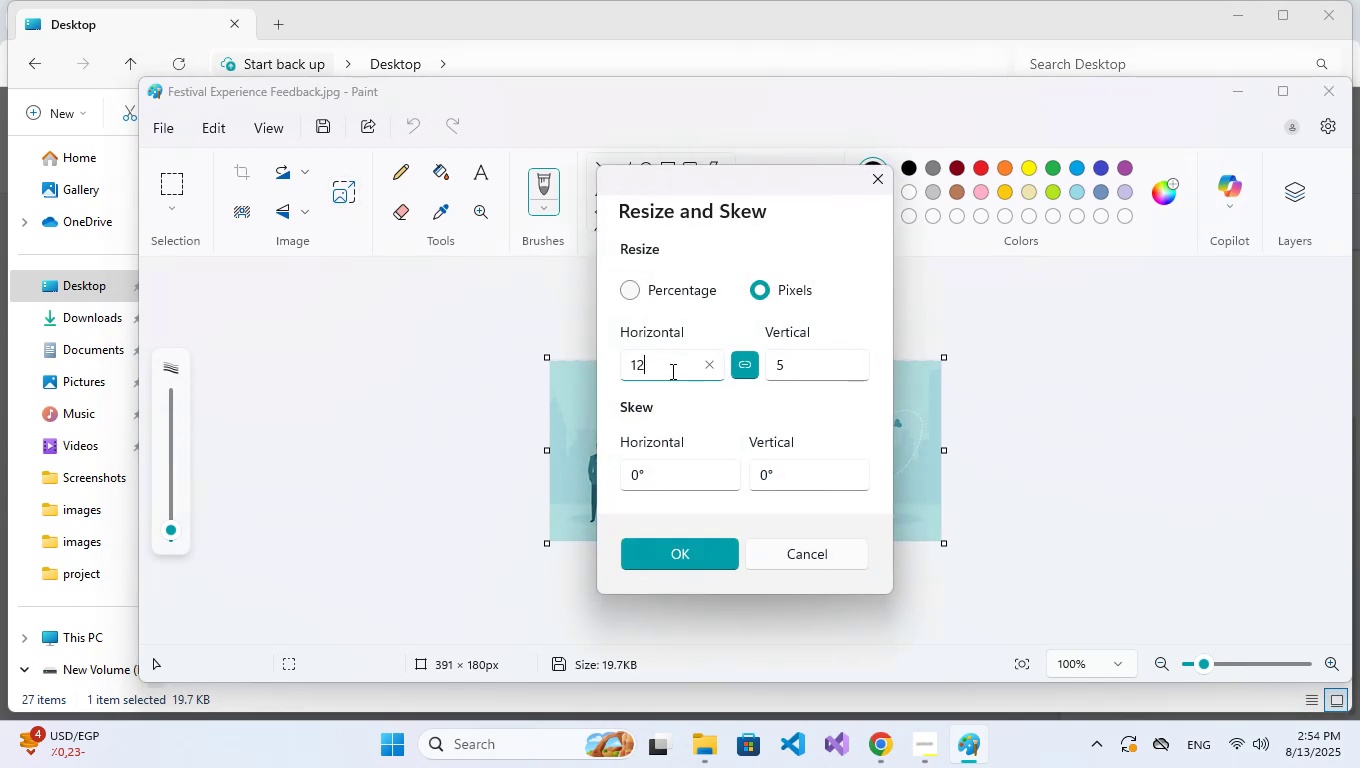 
key(Numpad0)
 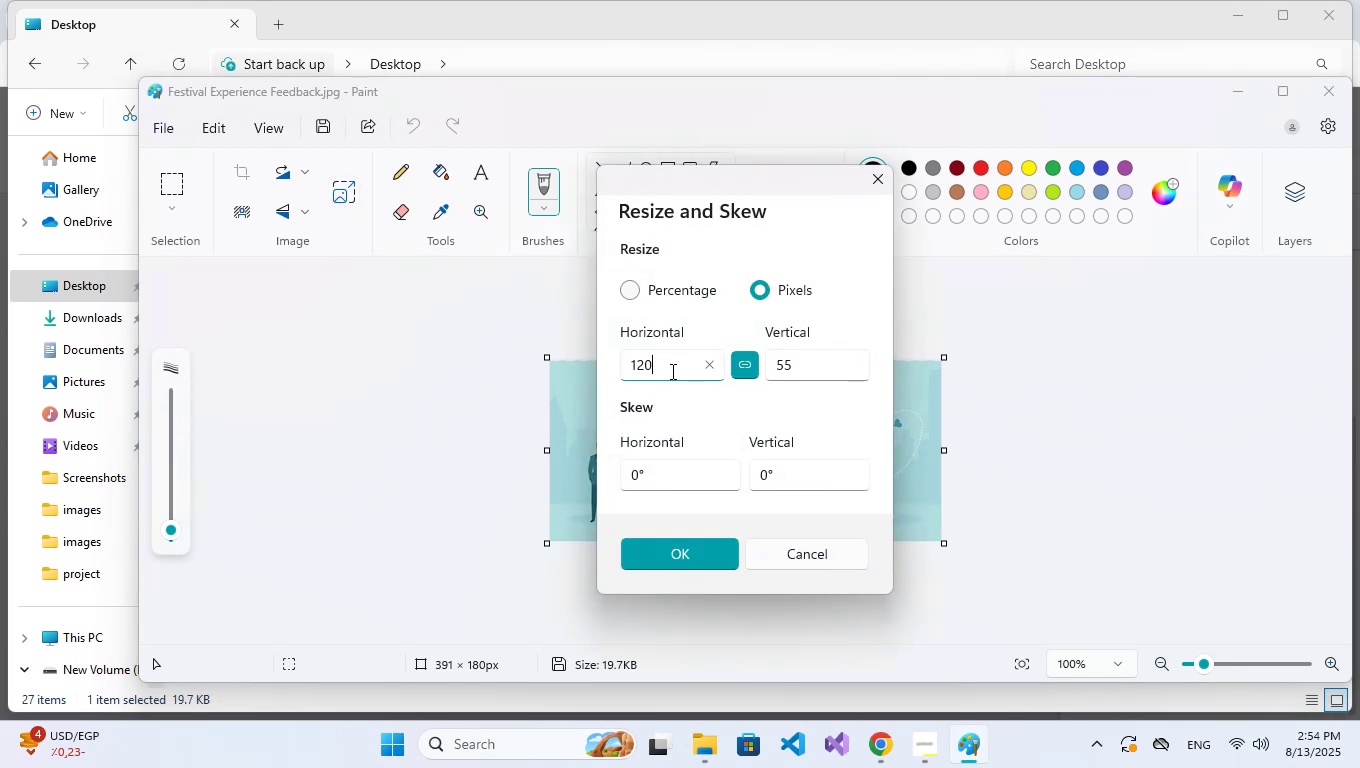 
key(Numpad0)
 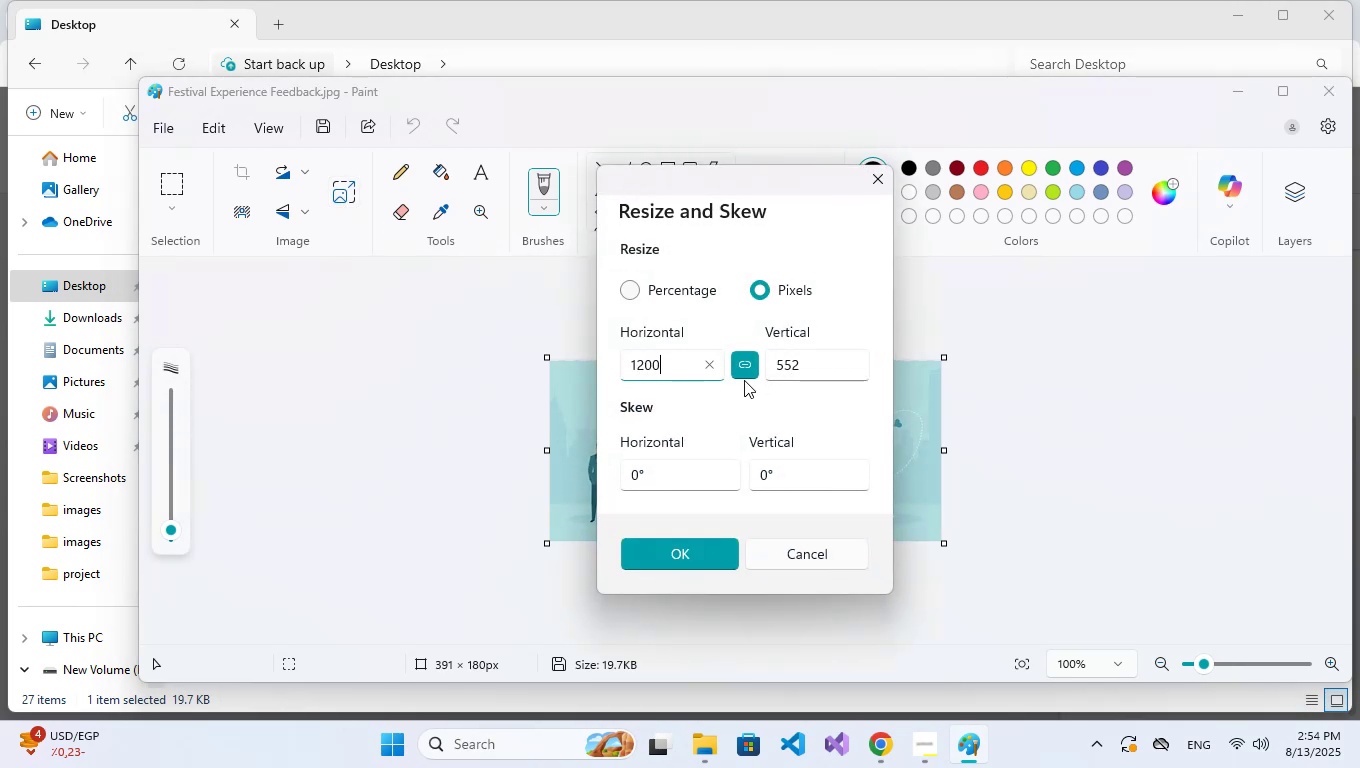 
double_click([790, 368])
 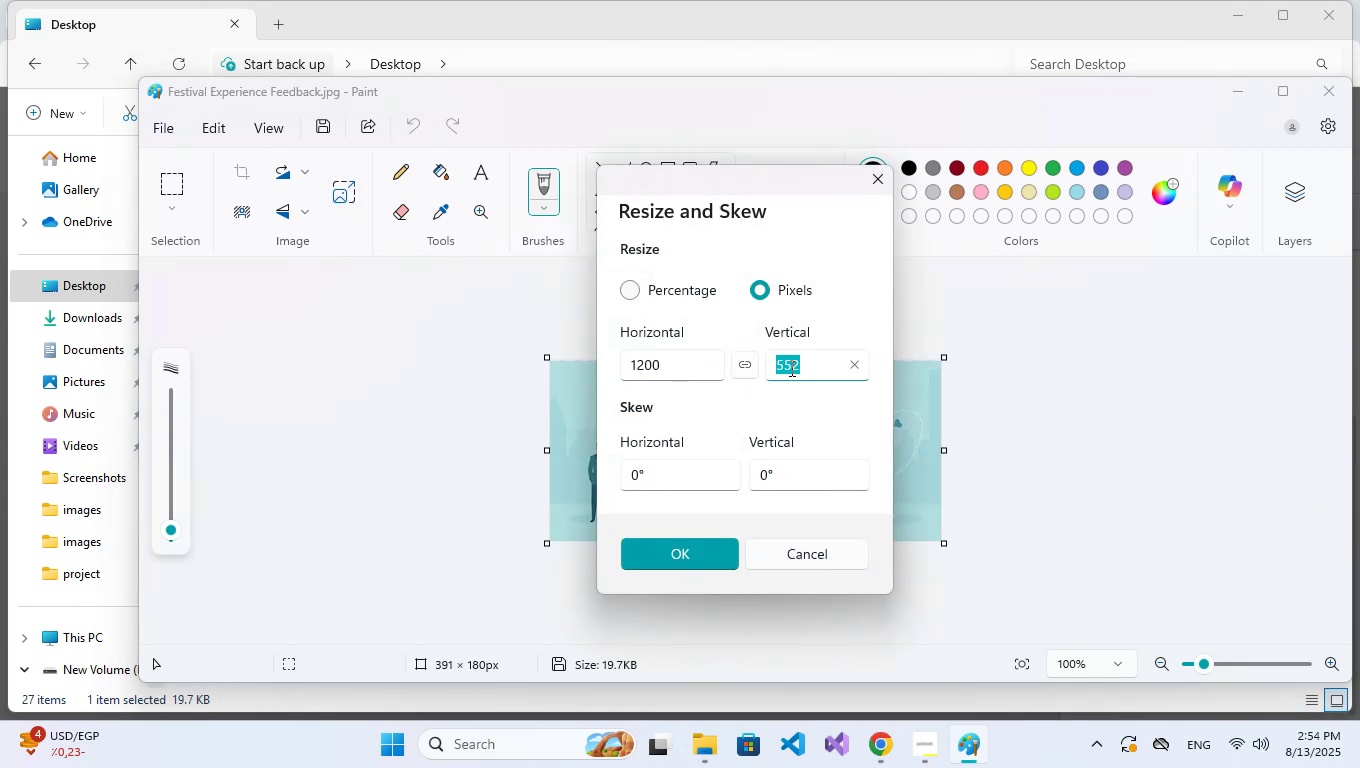 
triple_click([790, 368])
 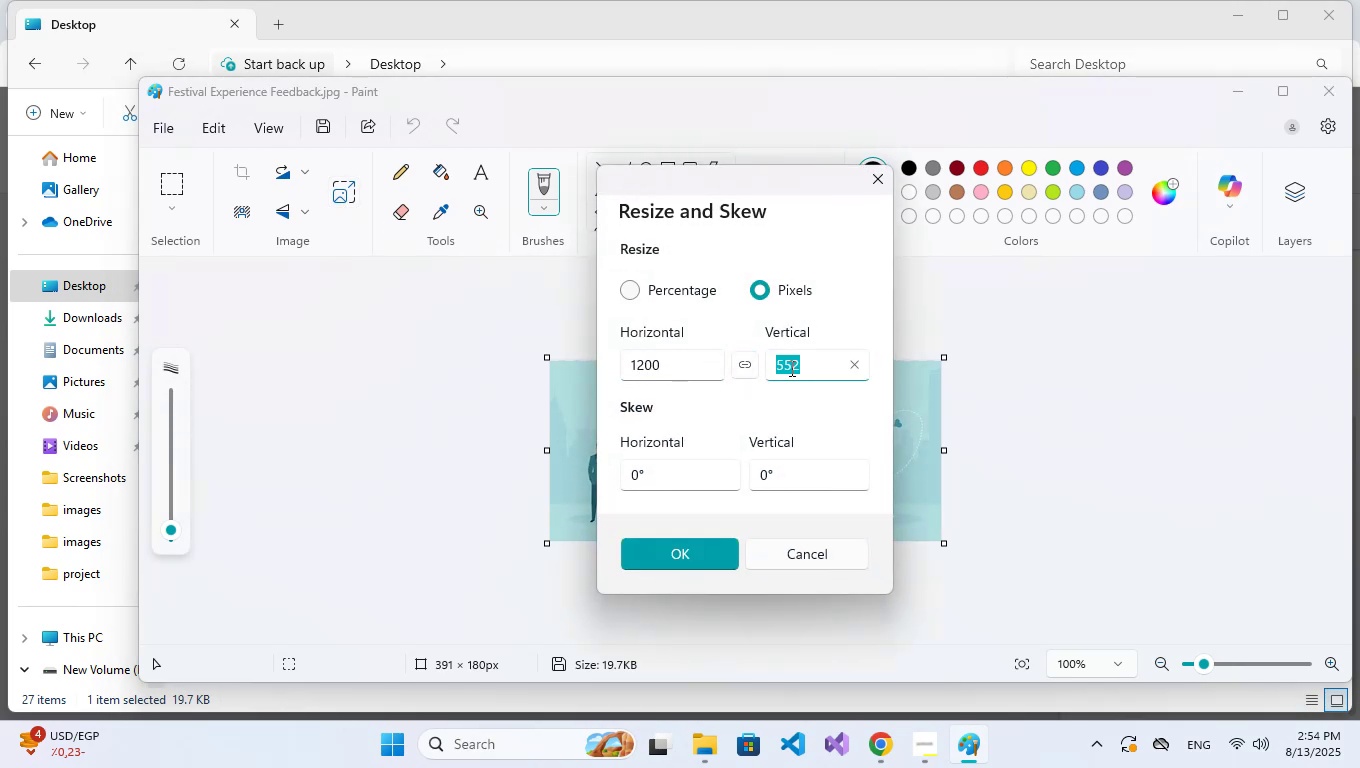 
key(Numpad3)
 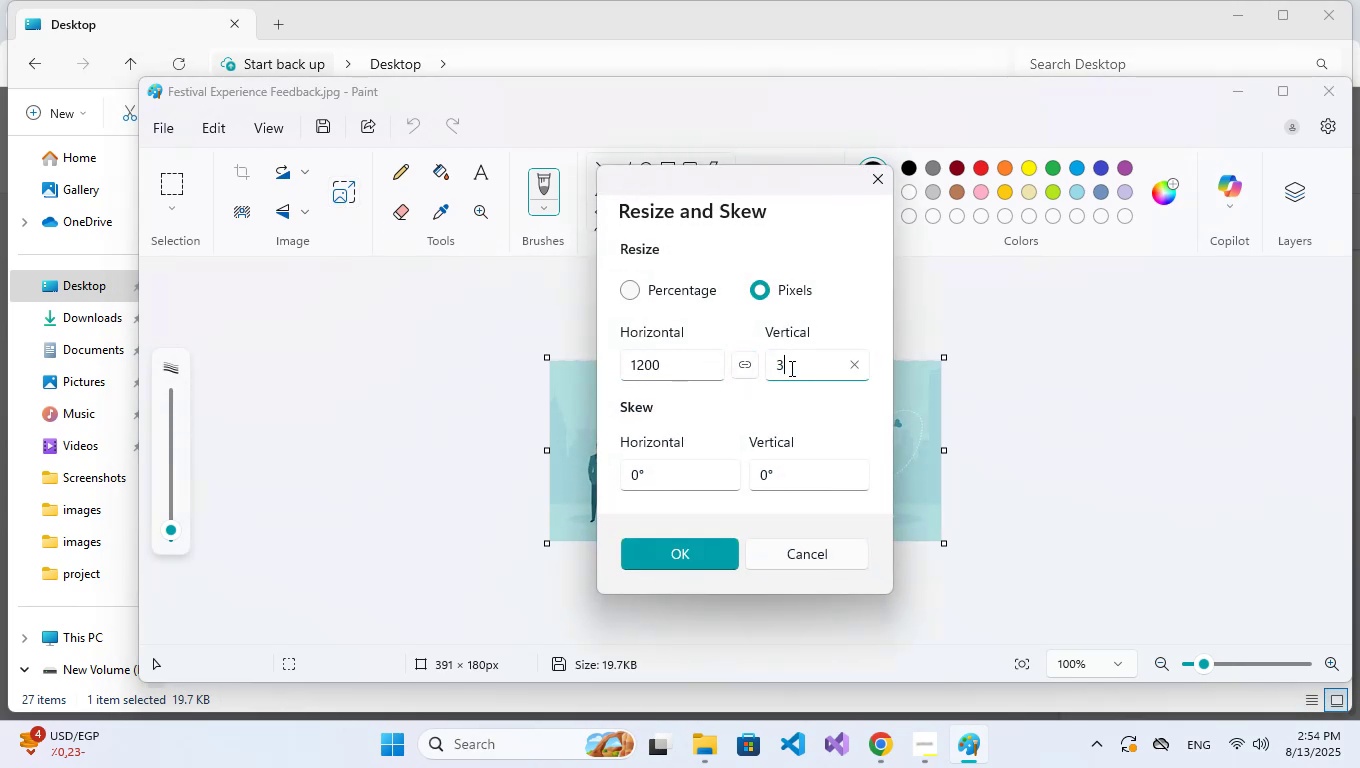 
key(Numpad5)
 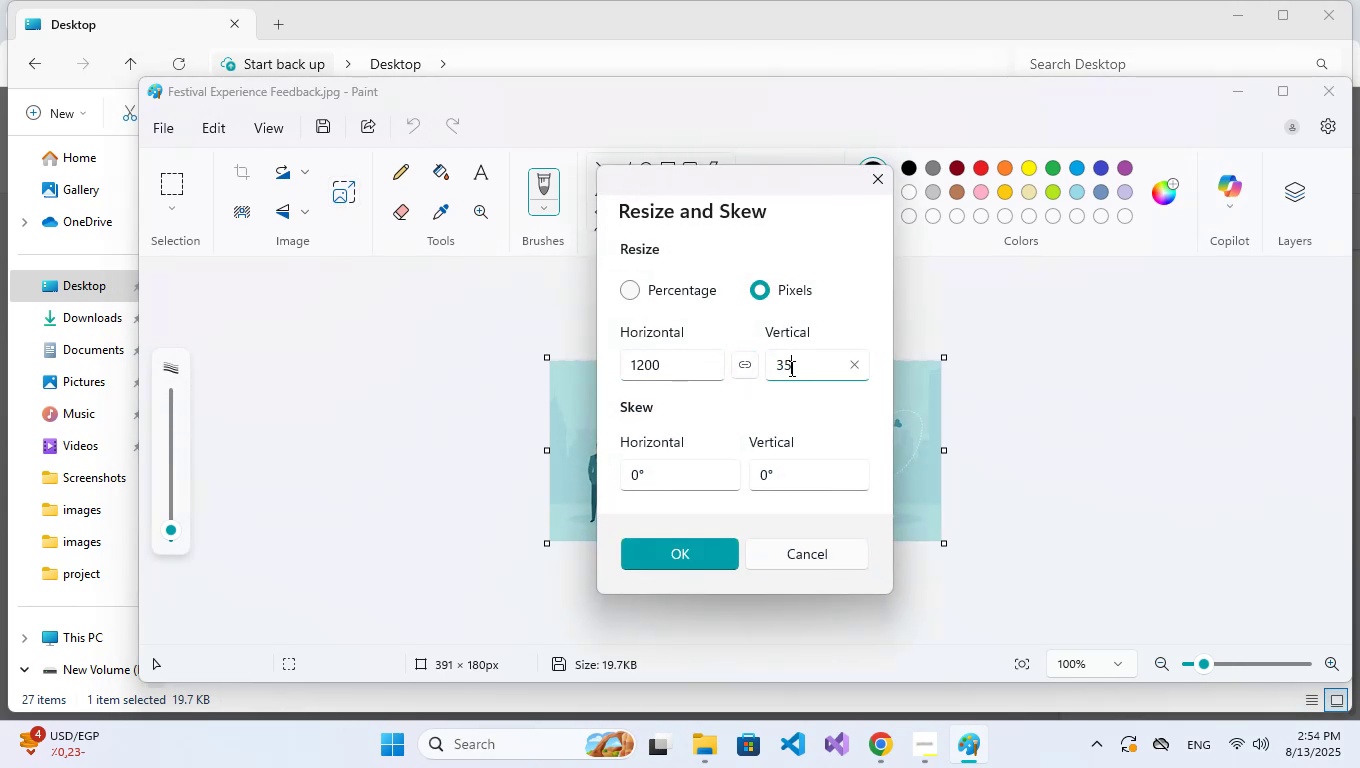 
key(Numpad0)
 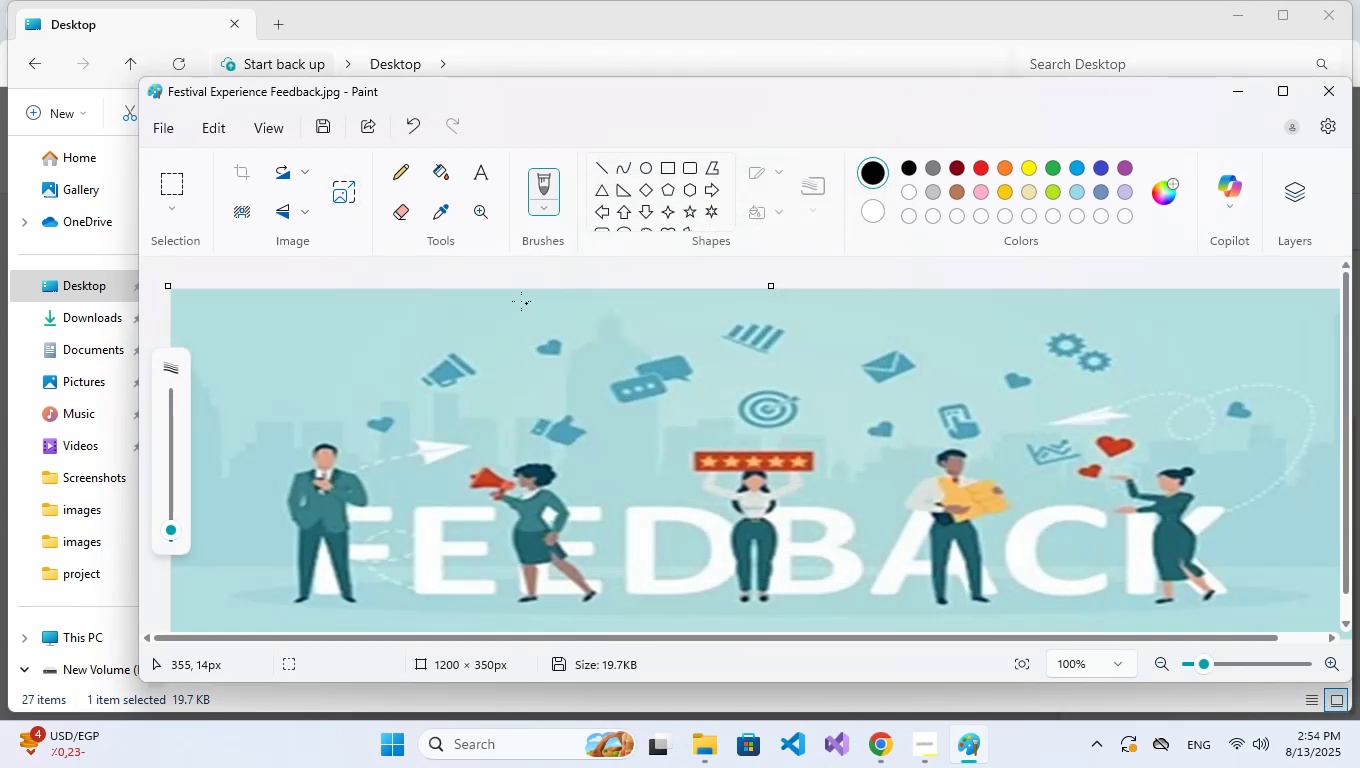 
left_click([312, 117])
 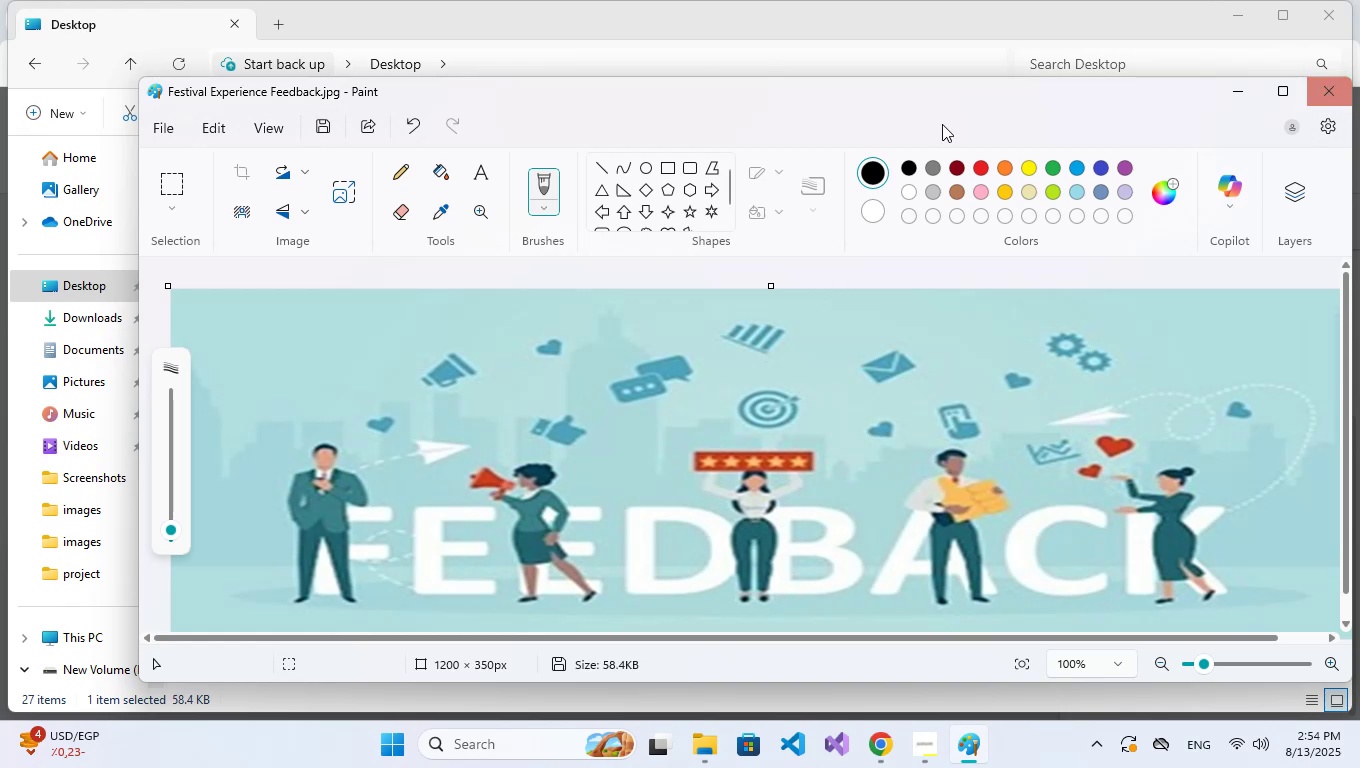 
left_click([316, 127])
 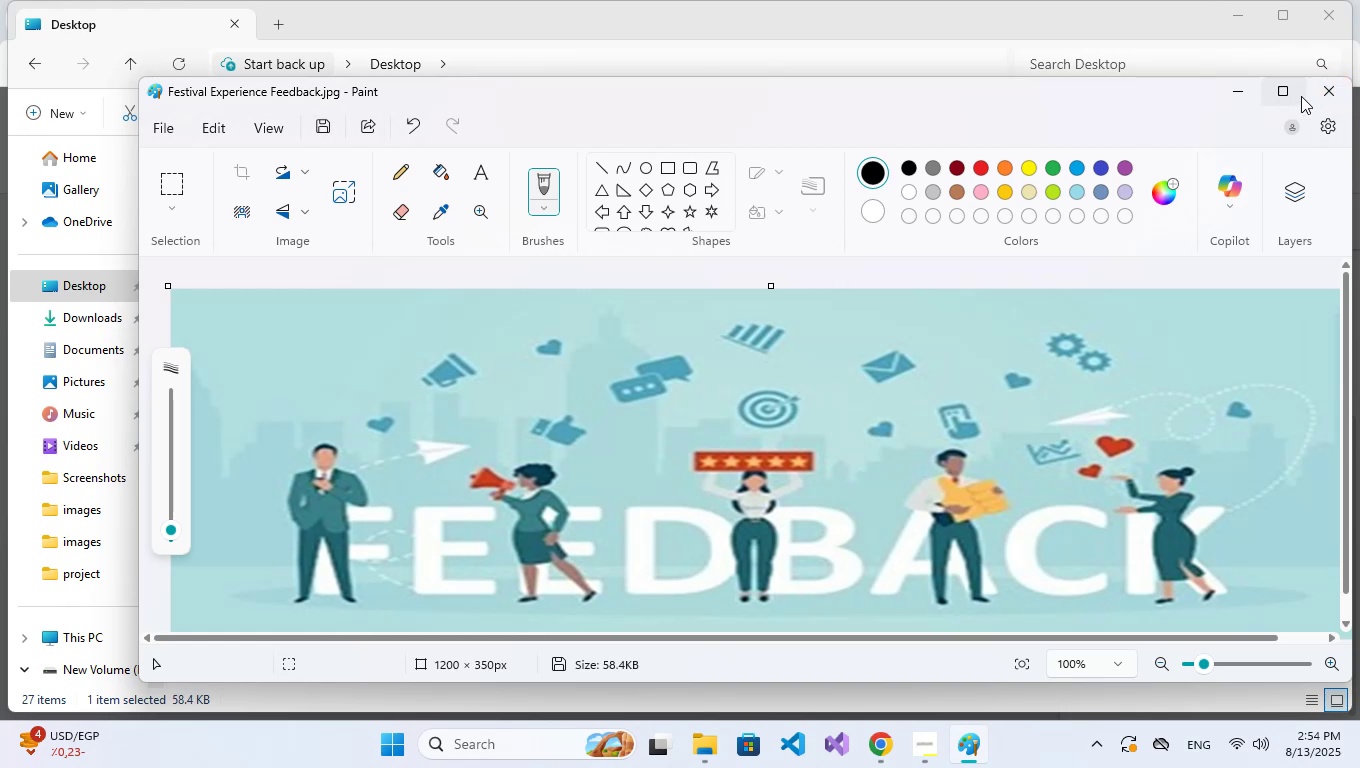 
left_click([1341, 95])
 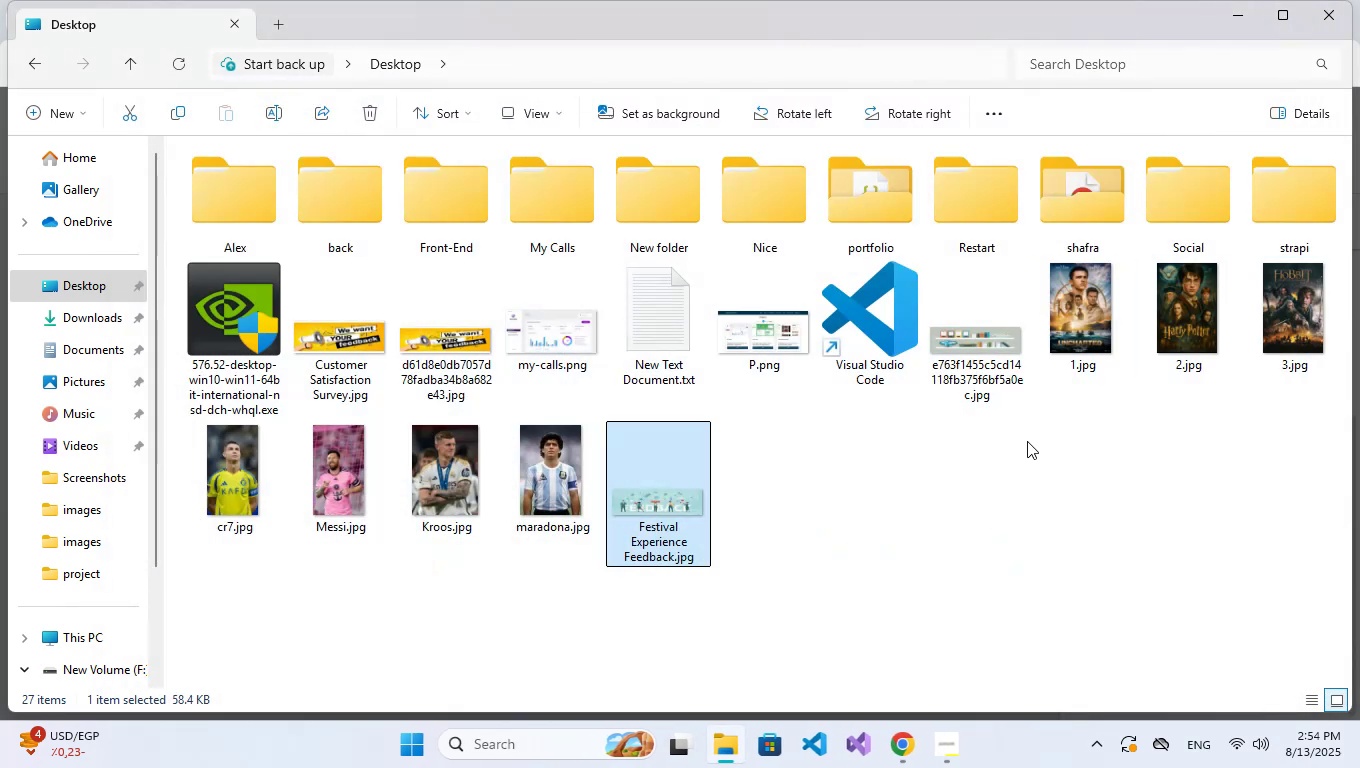 
left_click([946, 445])
 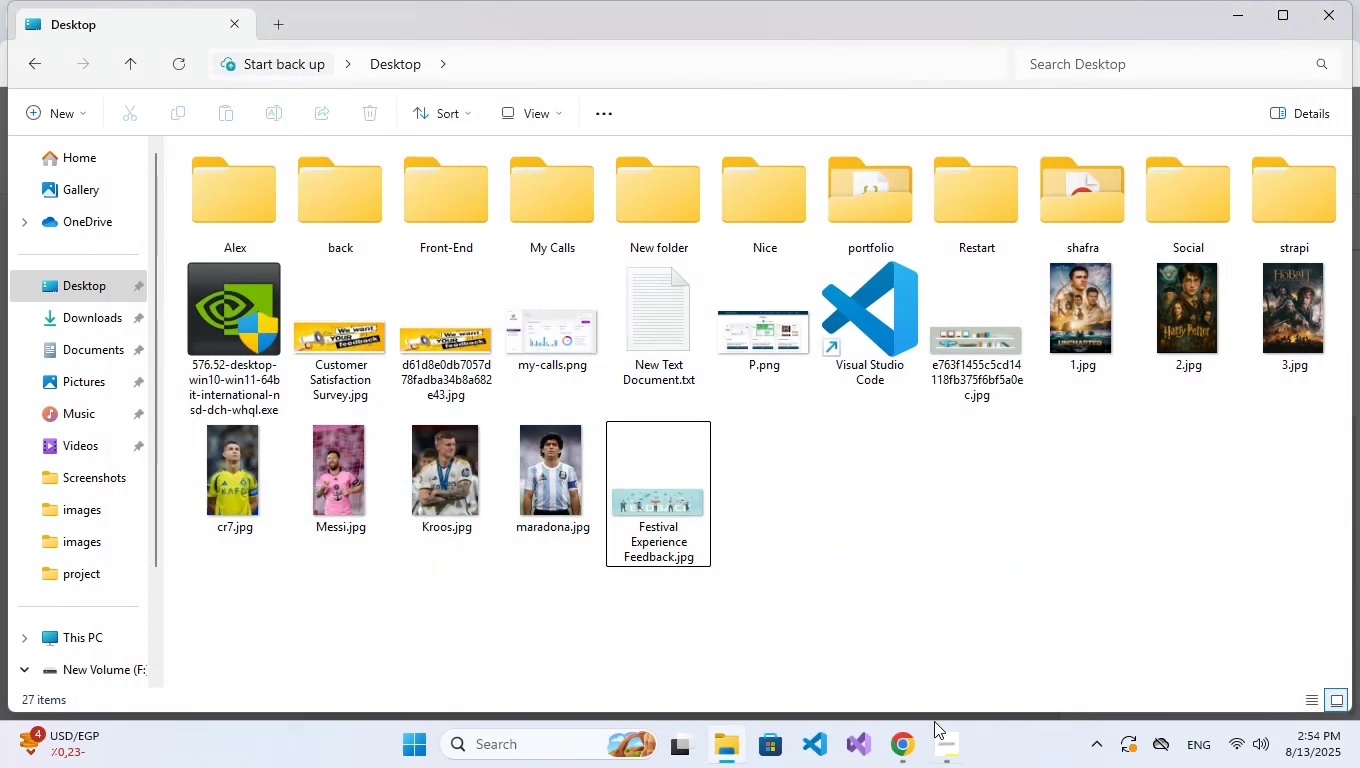 
left_click([908, 747])
 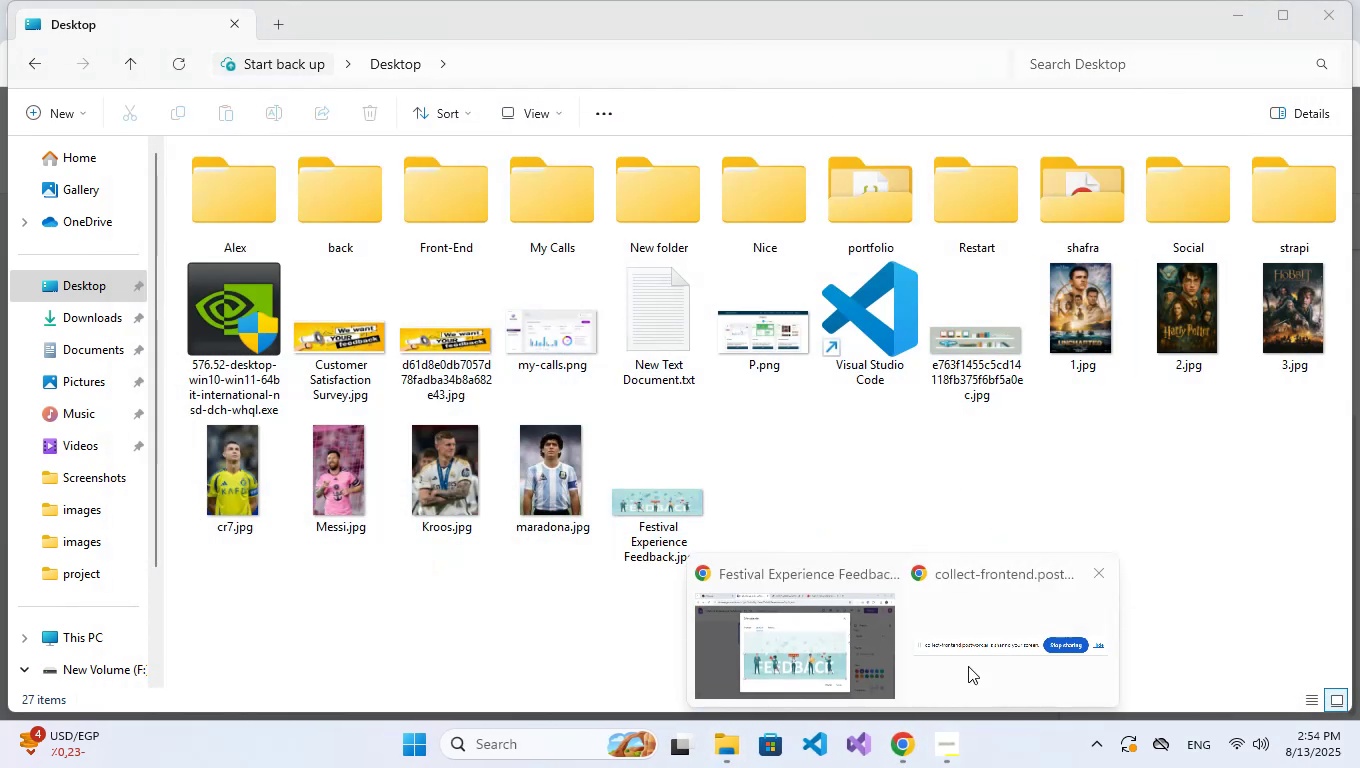 
left_click([959, 663])
 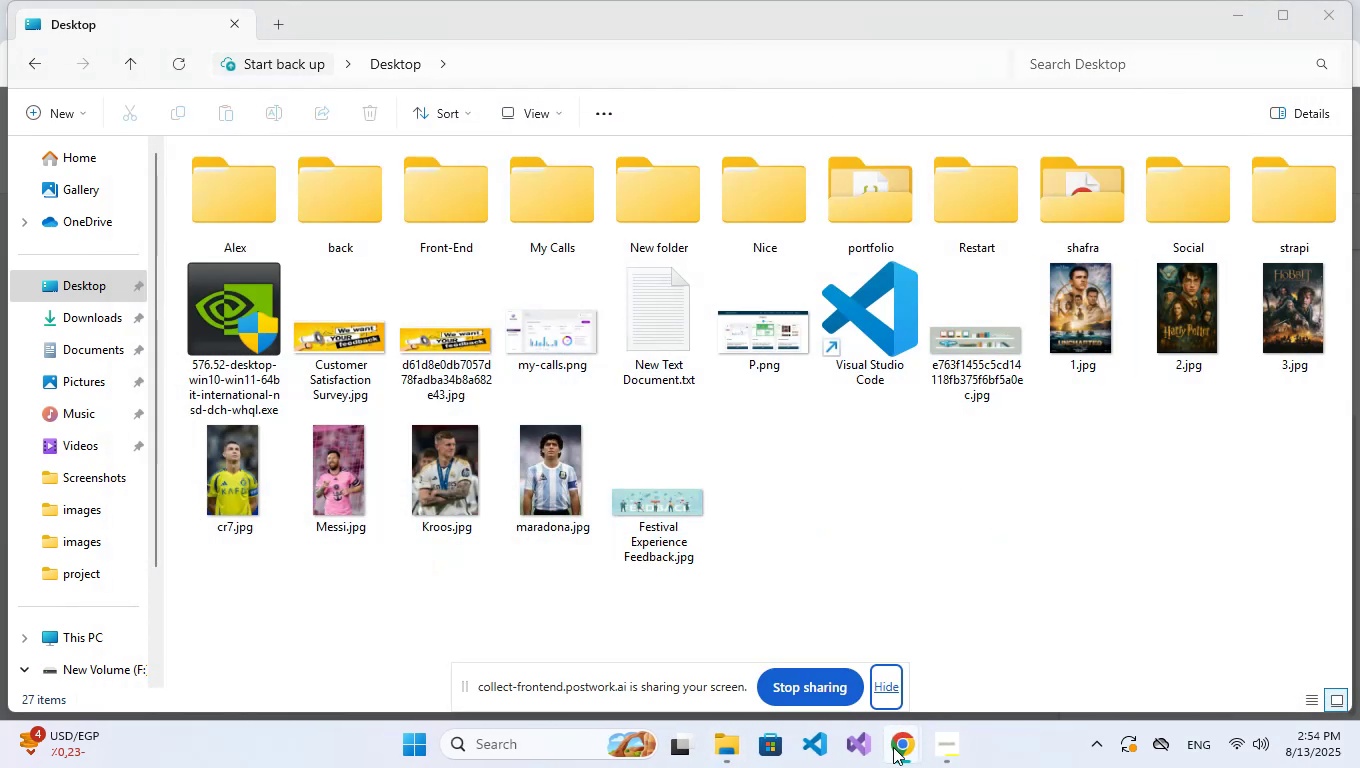 
double_click([805, 614])
 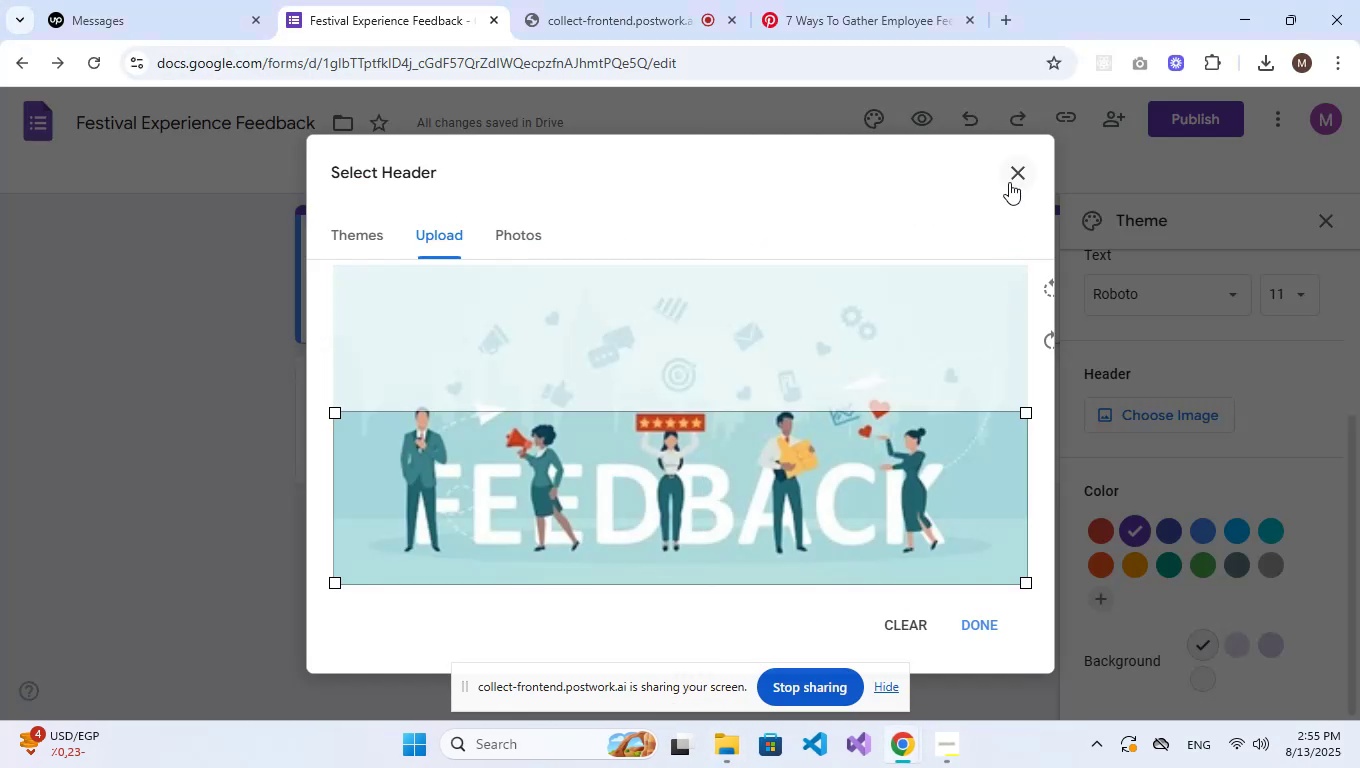 
left_click([1011, 176])
 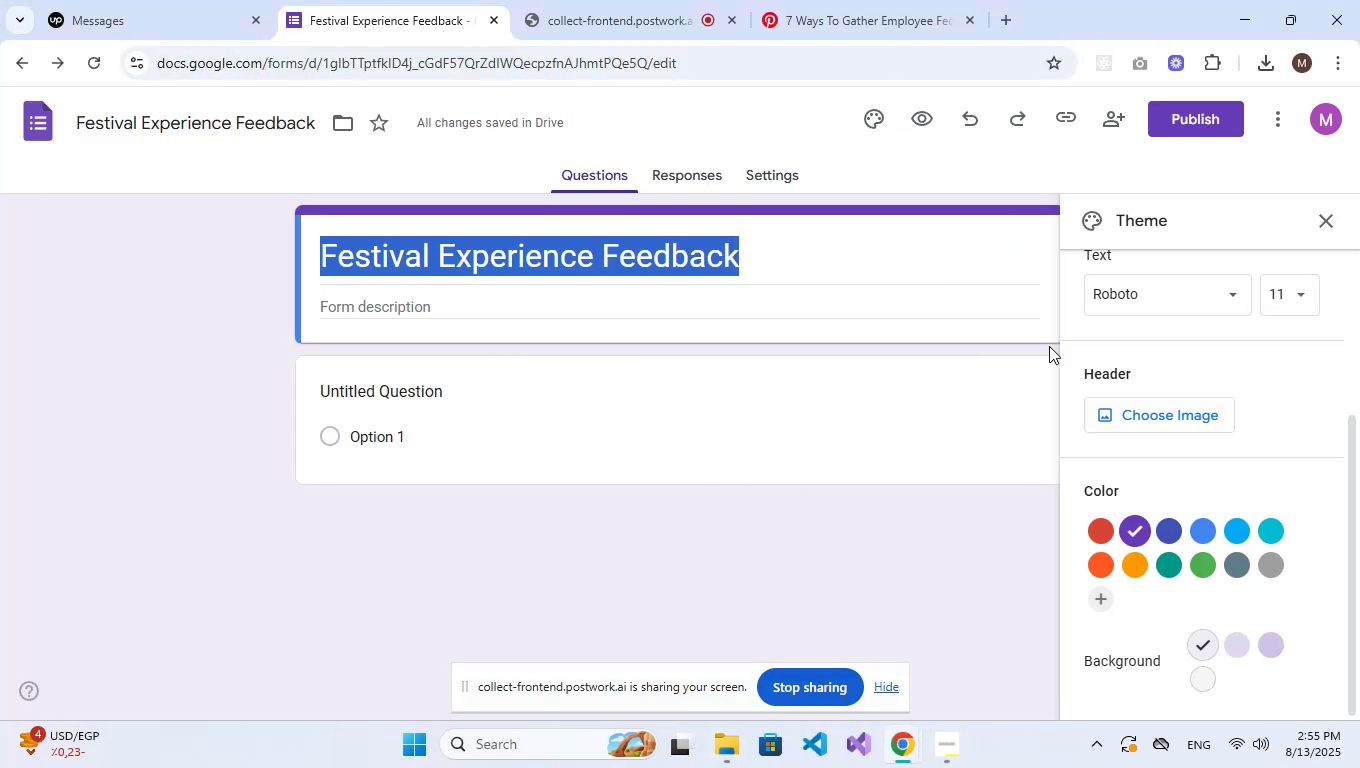 
left_click([1140, 421])
 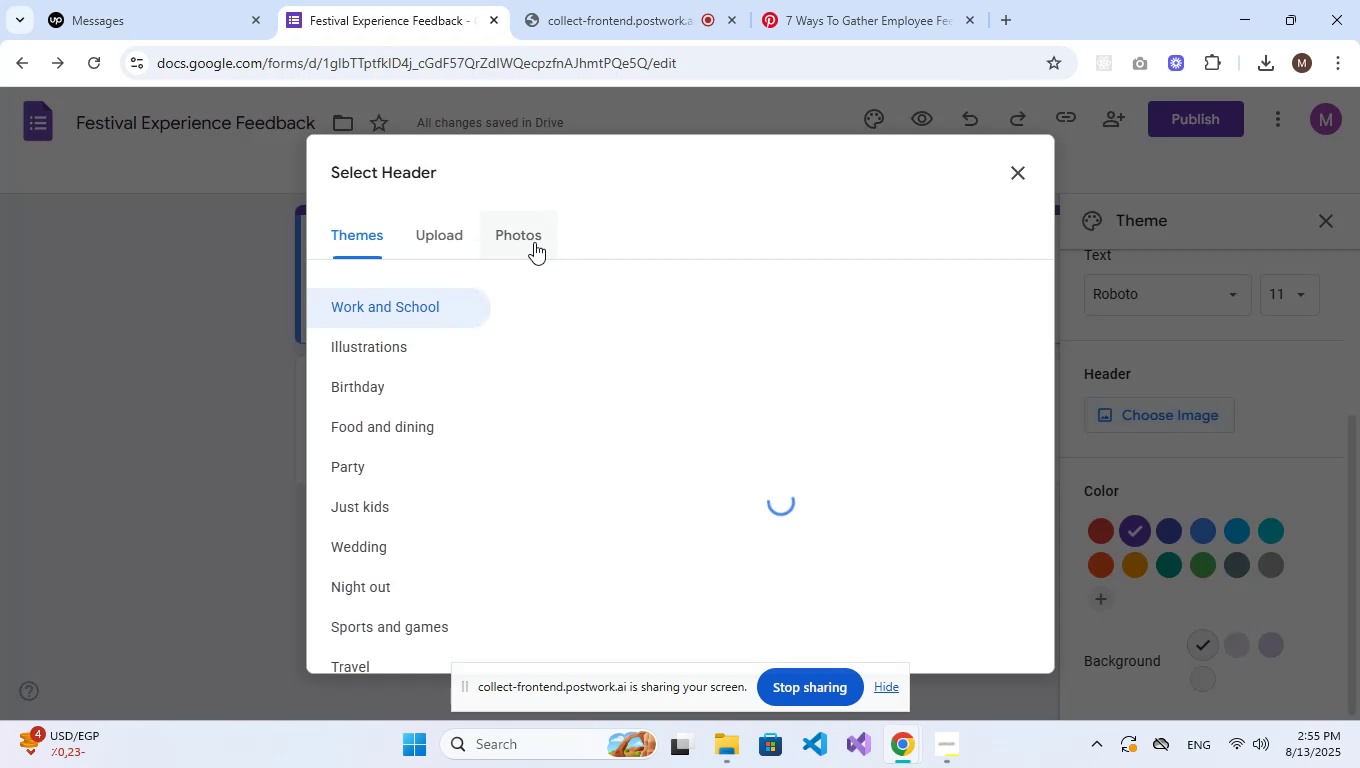 
left_click([463, 240])
 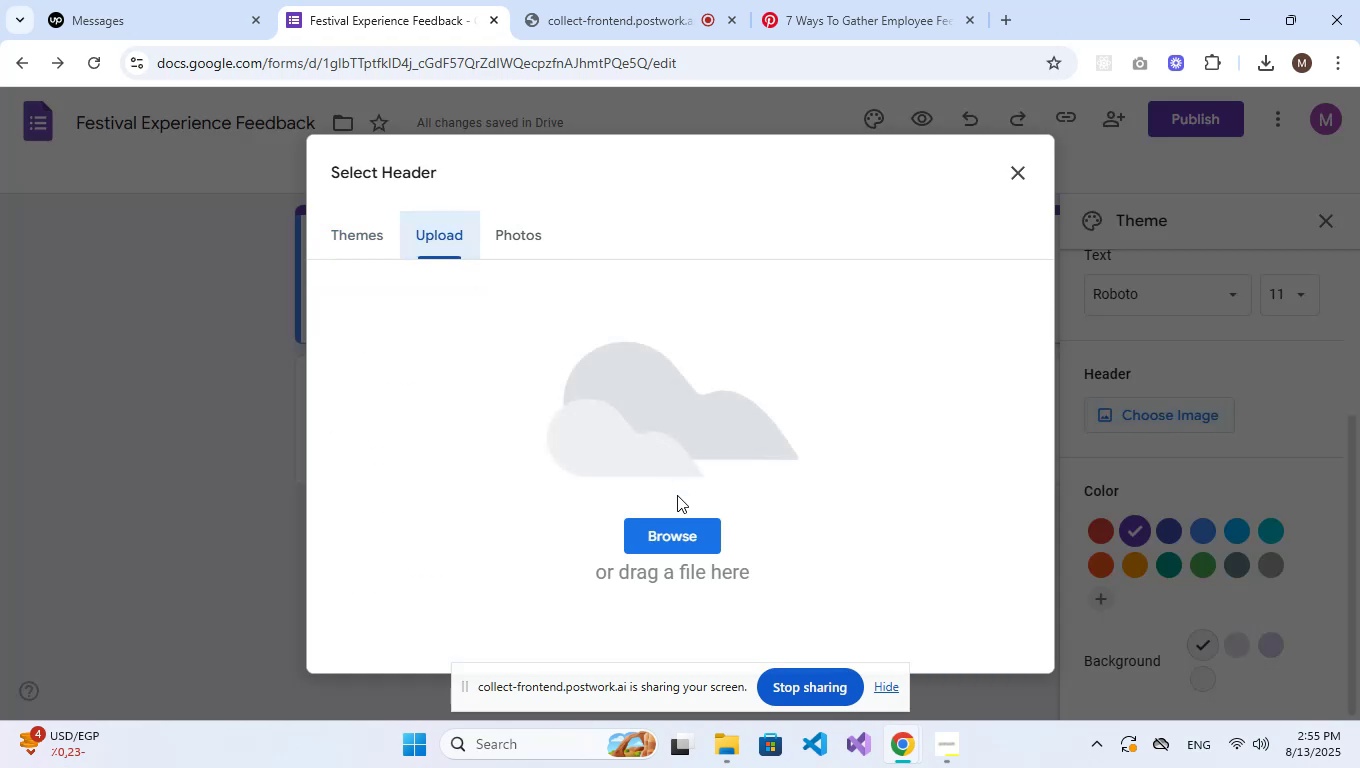 
left_click([677, 545])
 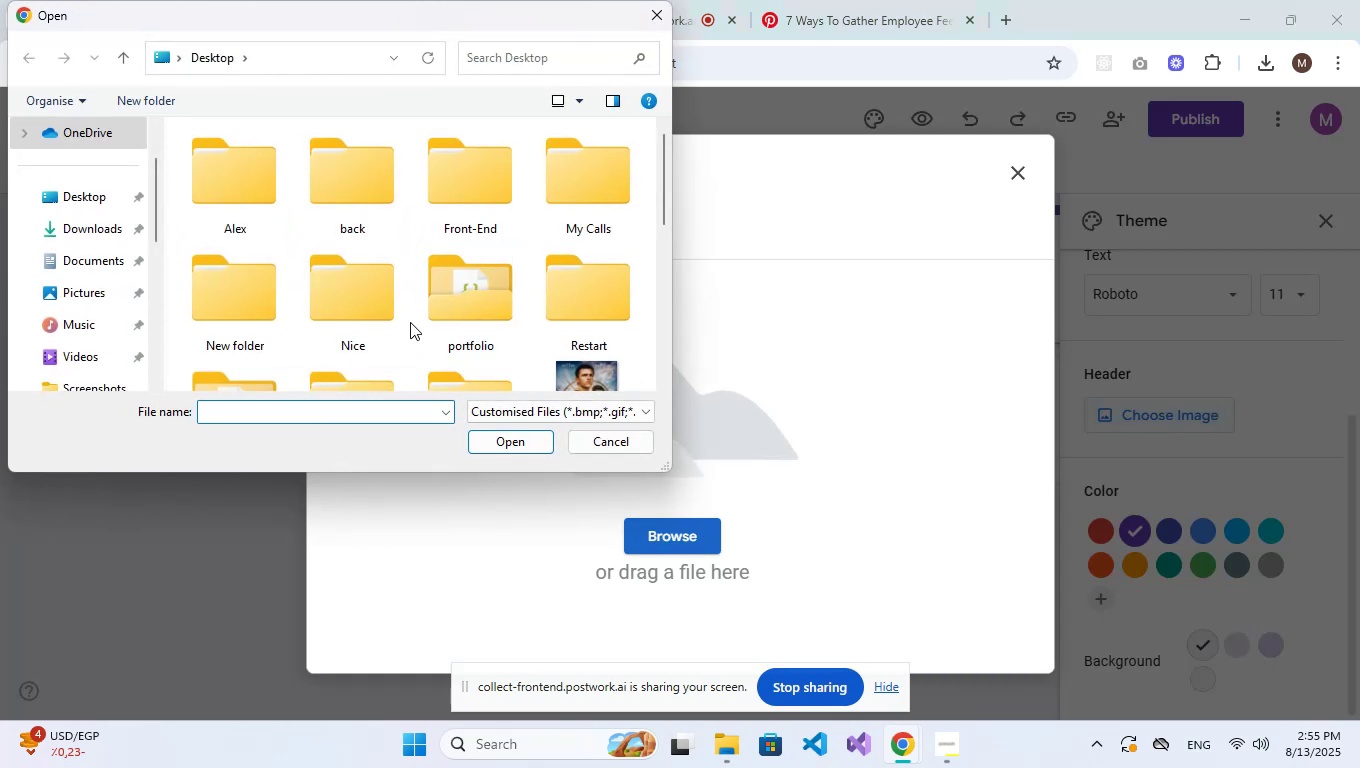 
left_click([64, 182])
 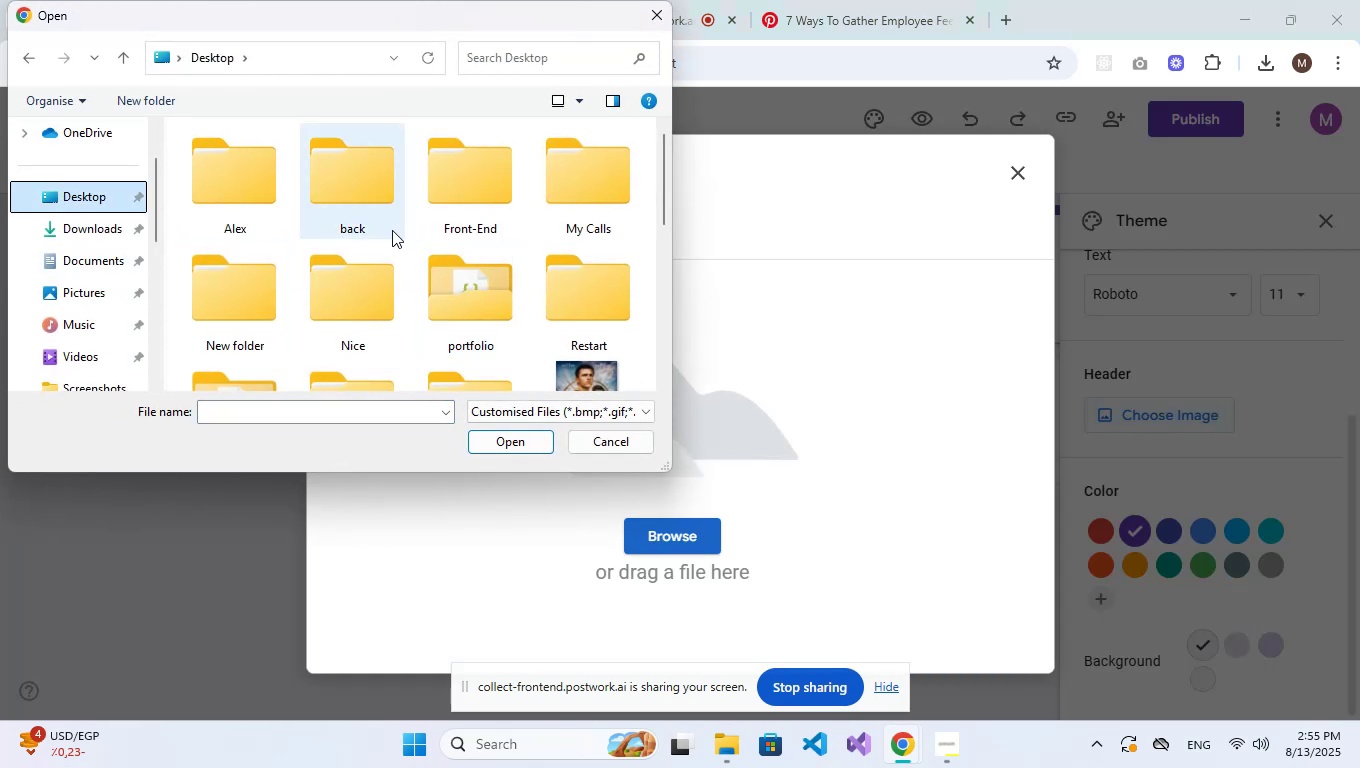 
scroll: coordinate [210, 250], scroll_direction: down, amount: 3.0
 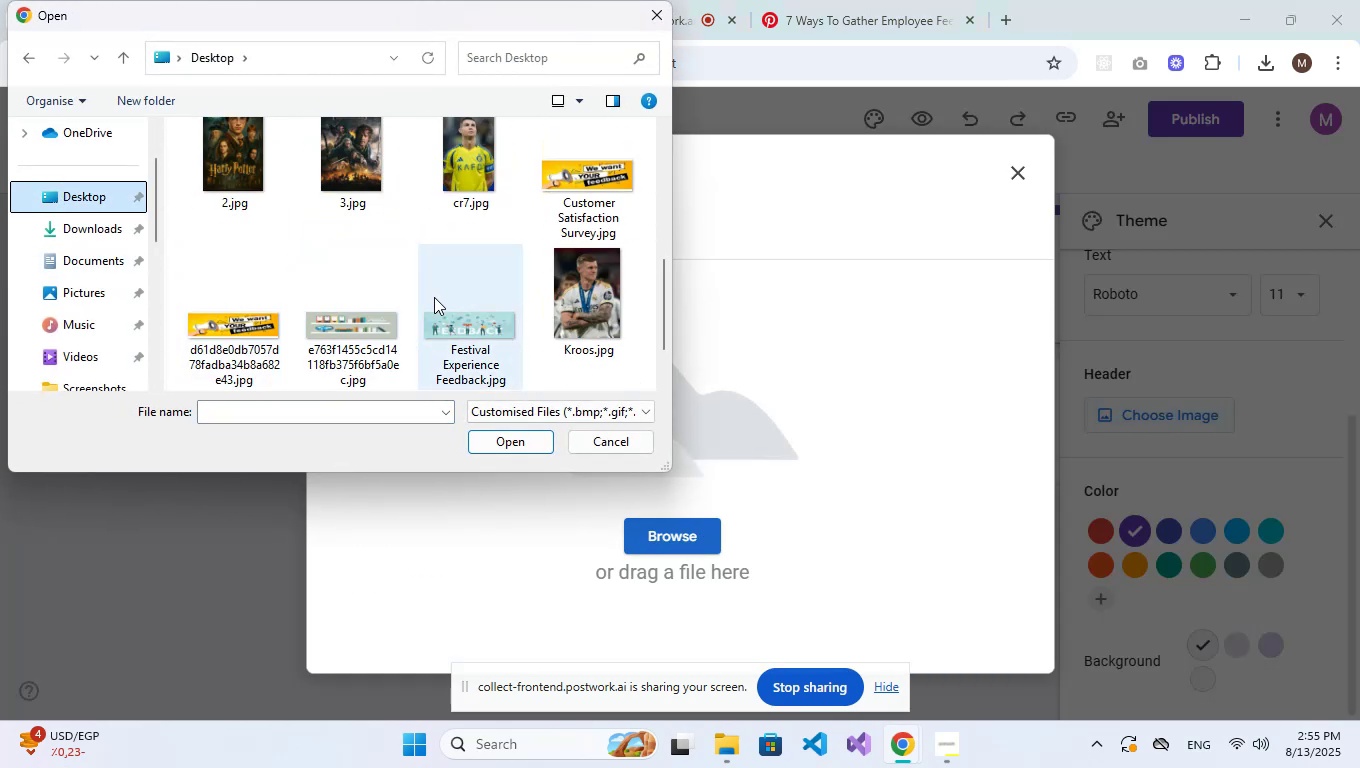 
left_click([439, 304])
 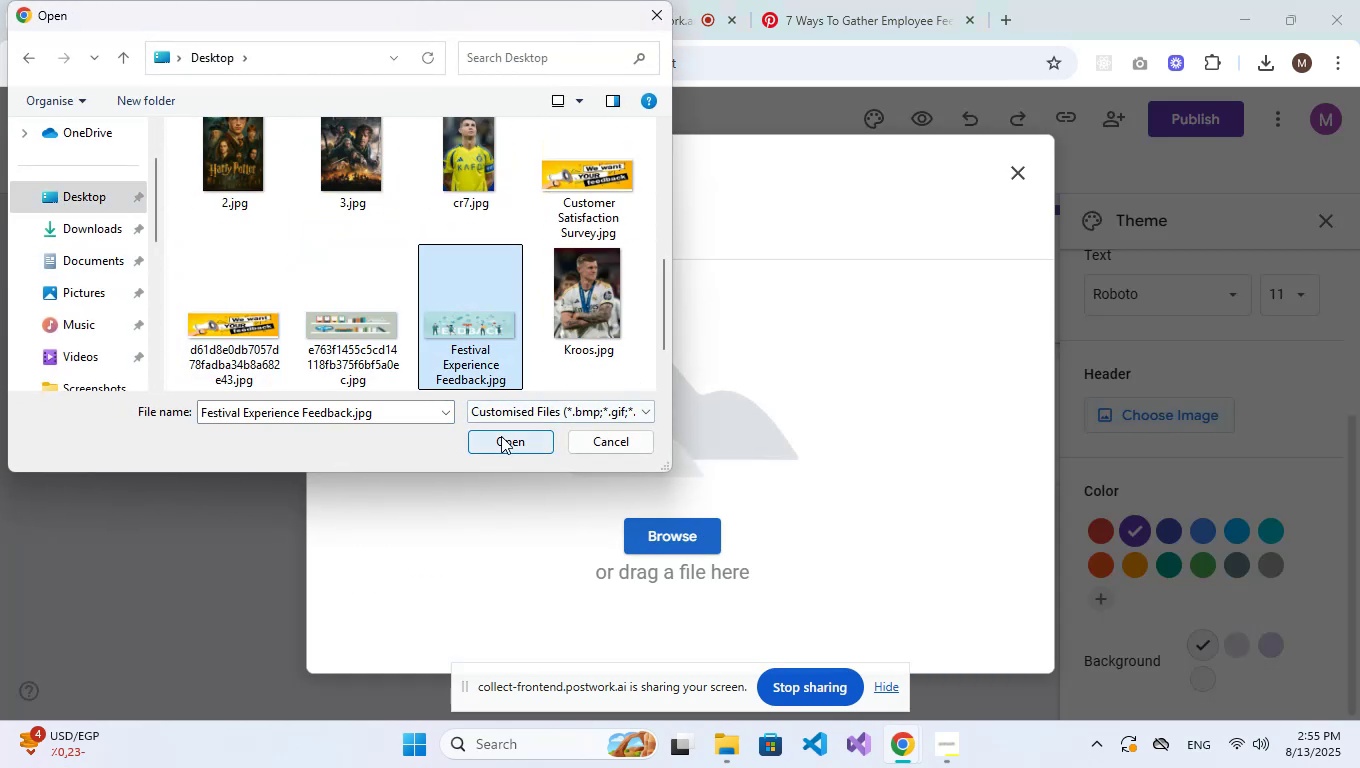 
left_click([501, 436])
 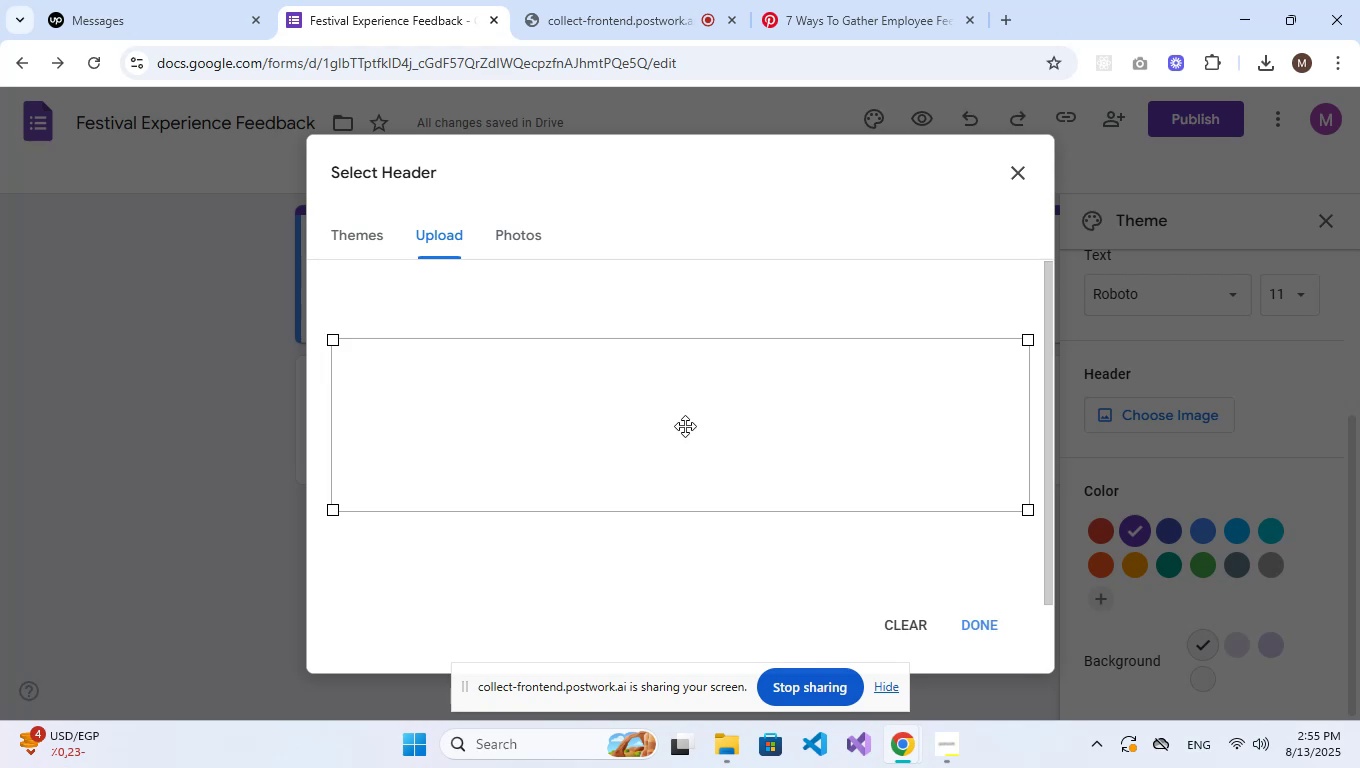 
wait(6.88)
 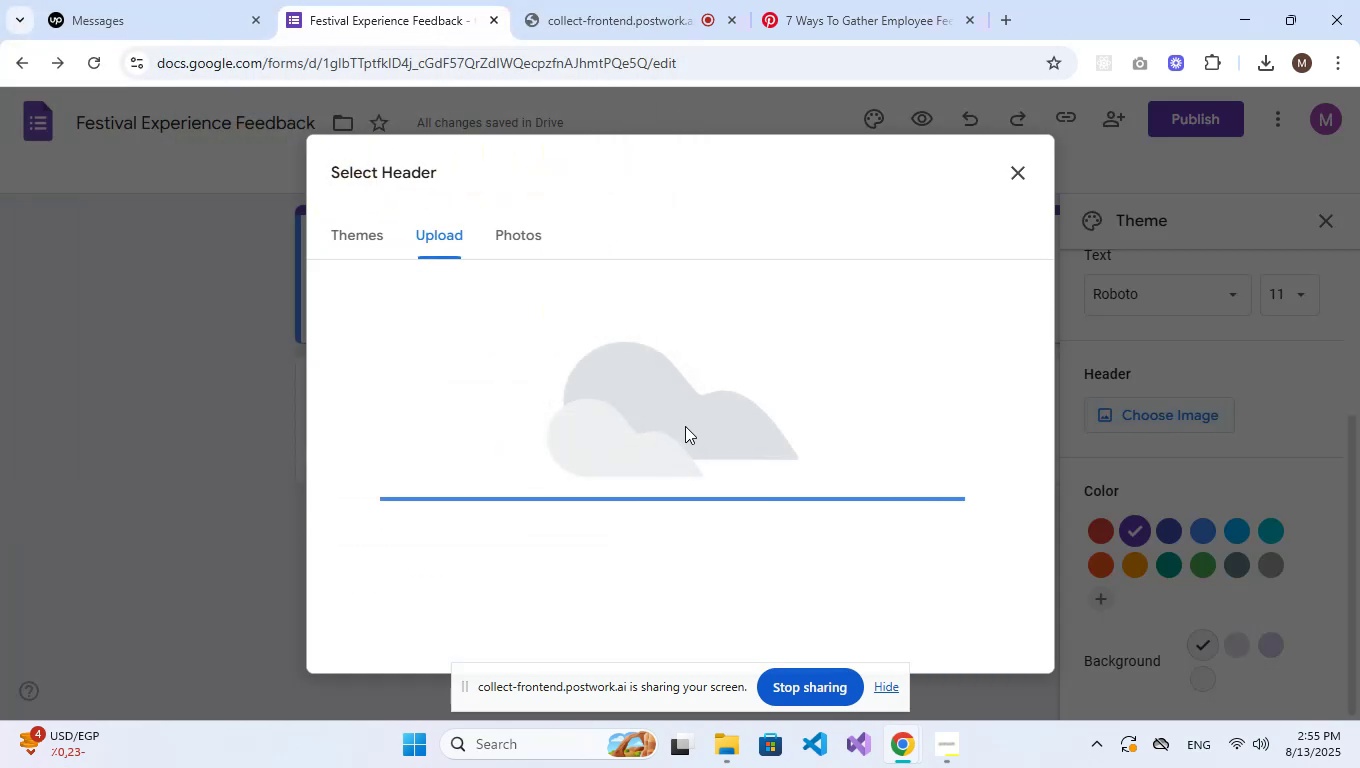 
left_click_drag(start_coordinate=[685, 426], to_coordinate=[657, 428])
 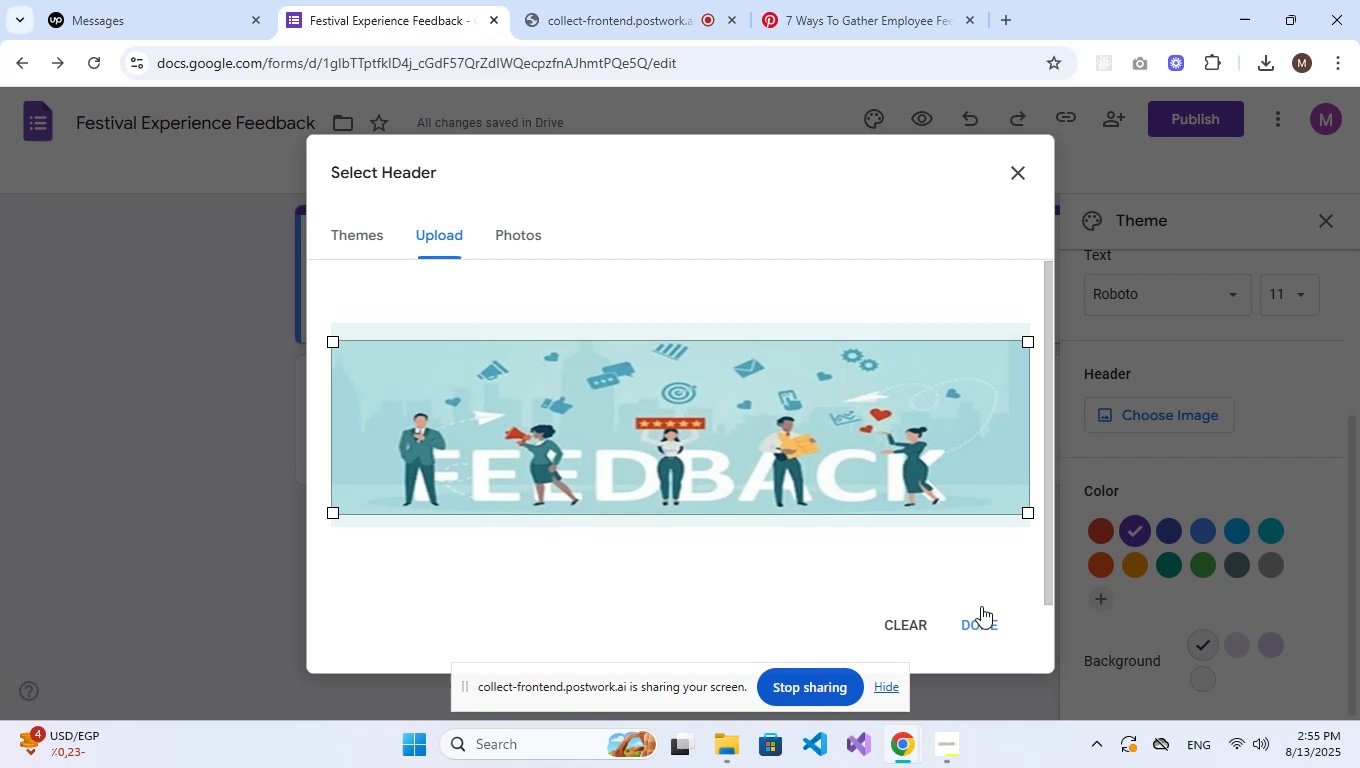 
left_click([976, 619])
 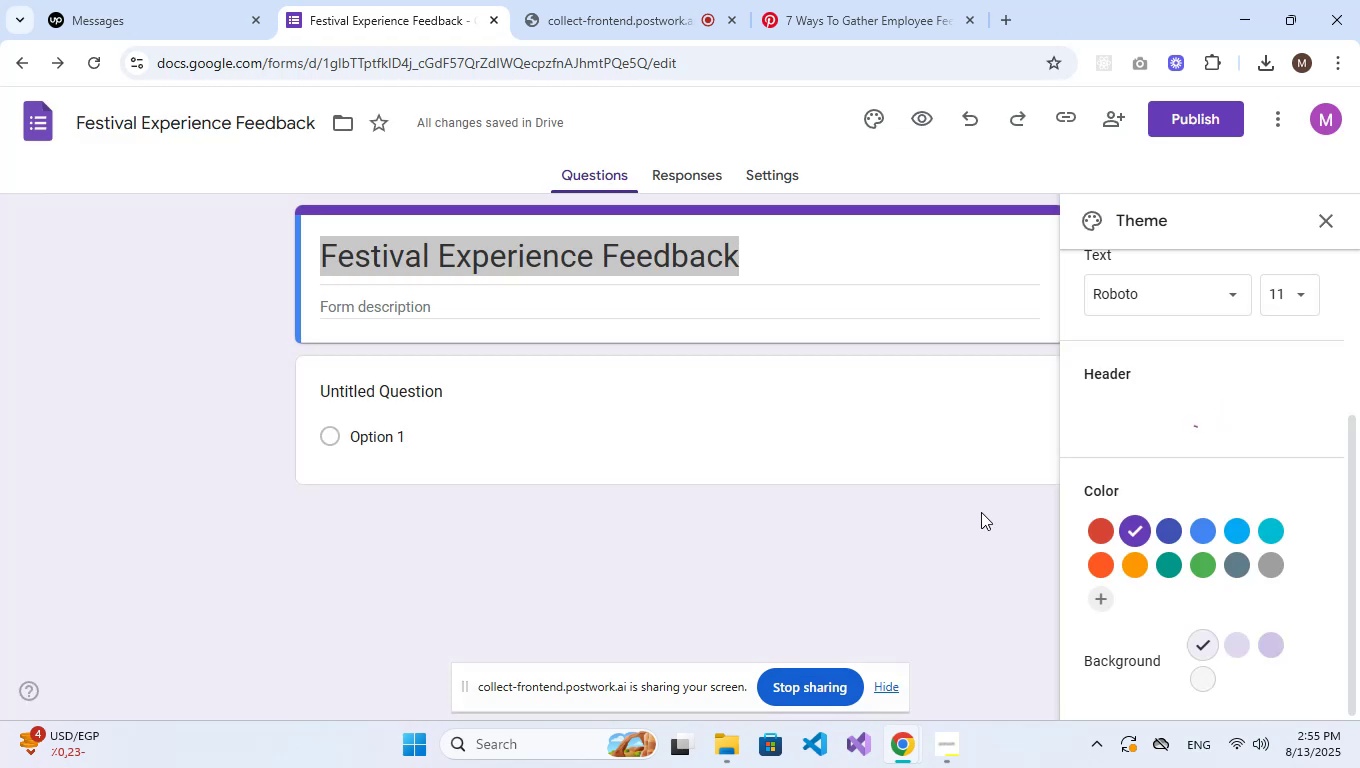 
wait(8.58)
 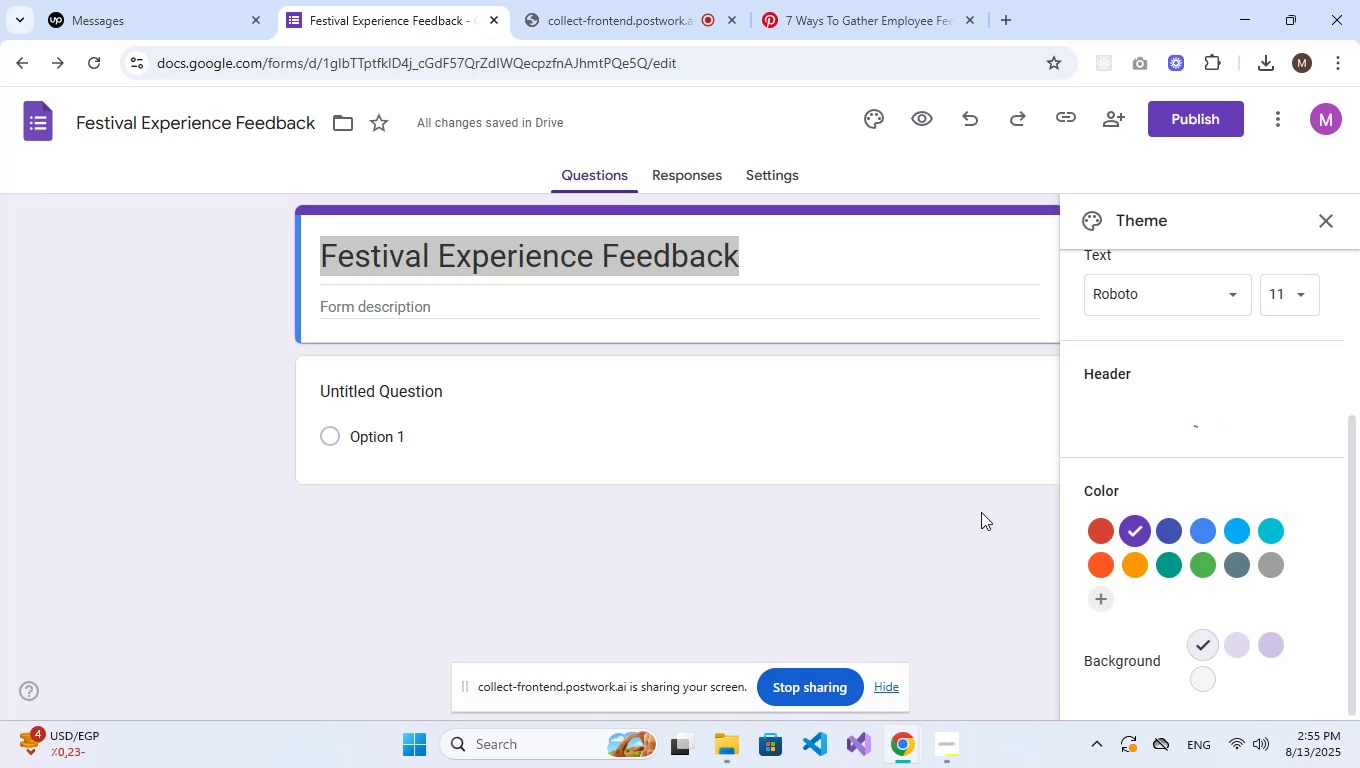 
left_click([1331, 223])
 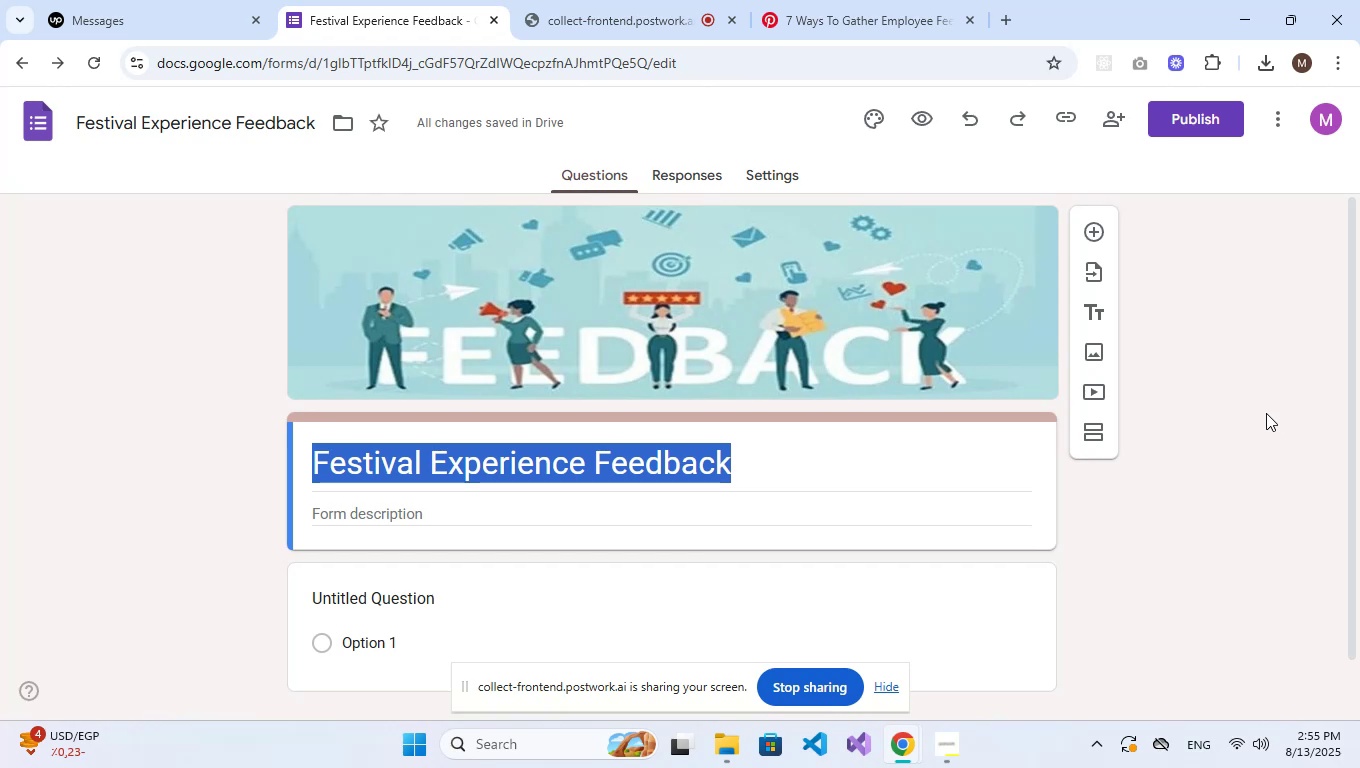 
wait(5.5)
 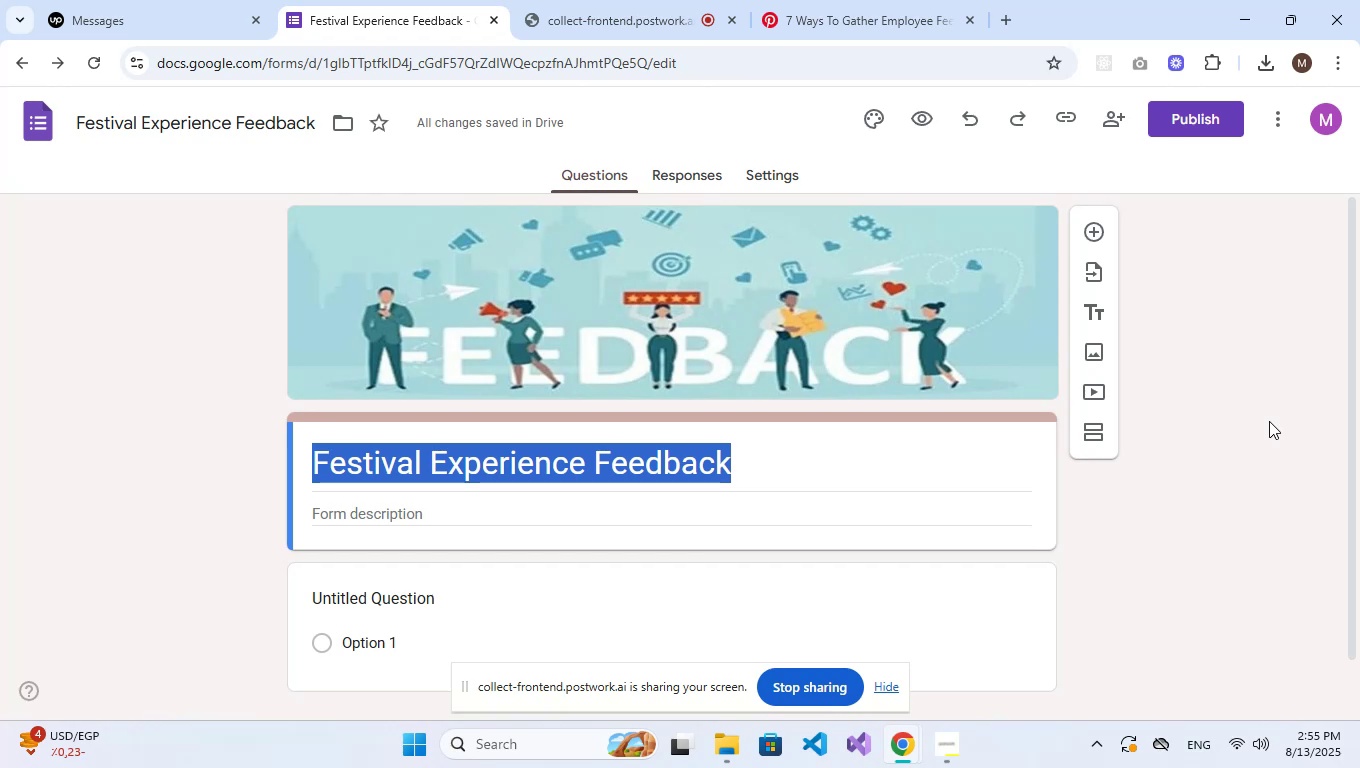 
left_click([435, 506])
 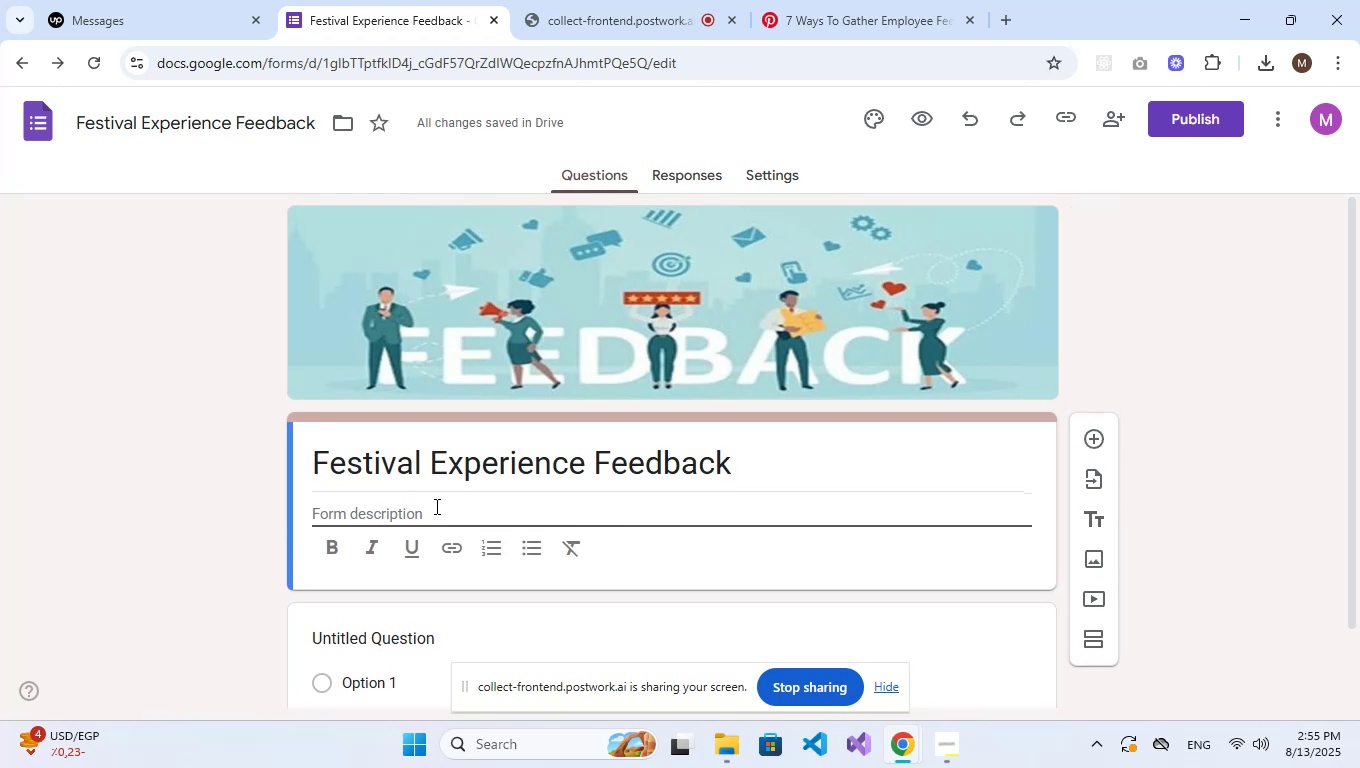 
type(Tell us about your te)
key(Backspace)
key(Backspace)
type(recent exper)
 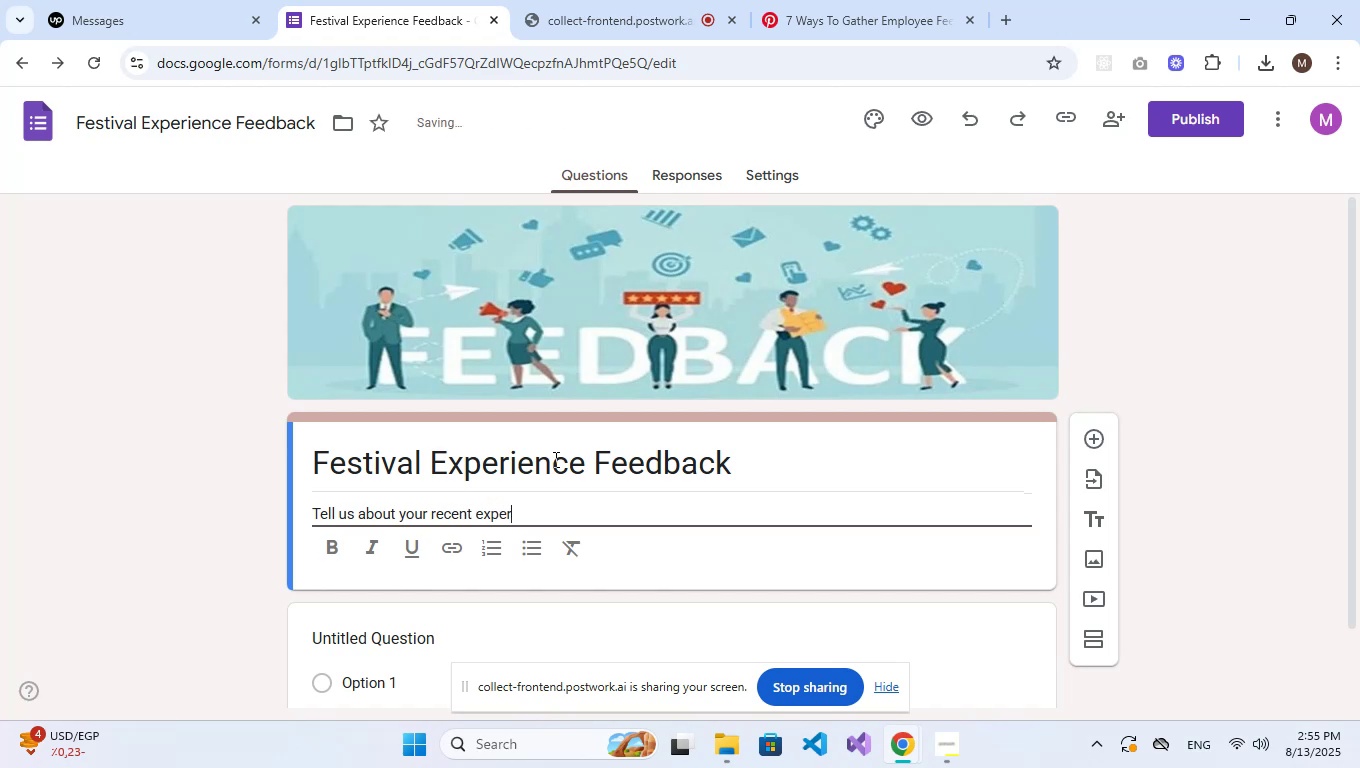 
scroll: coordinate [435, 506], scroll_direction: up, amount: 1.0
 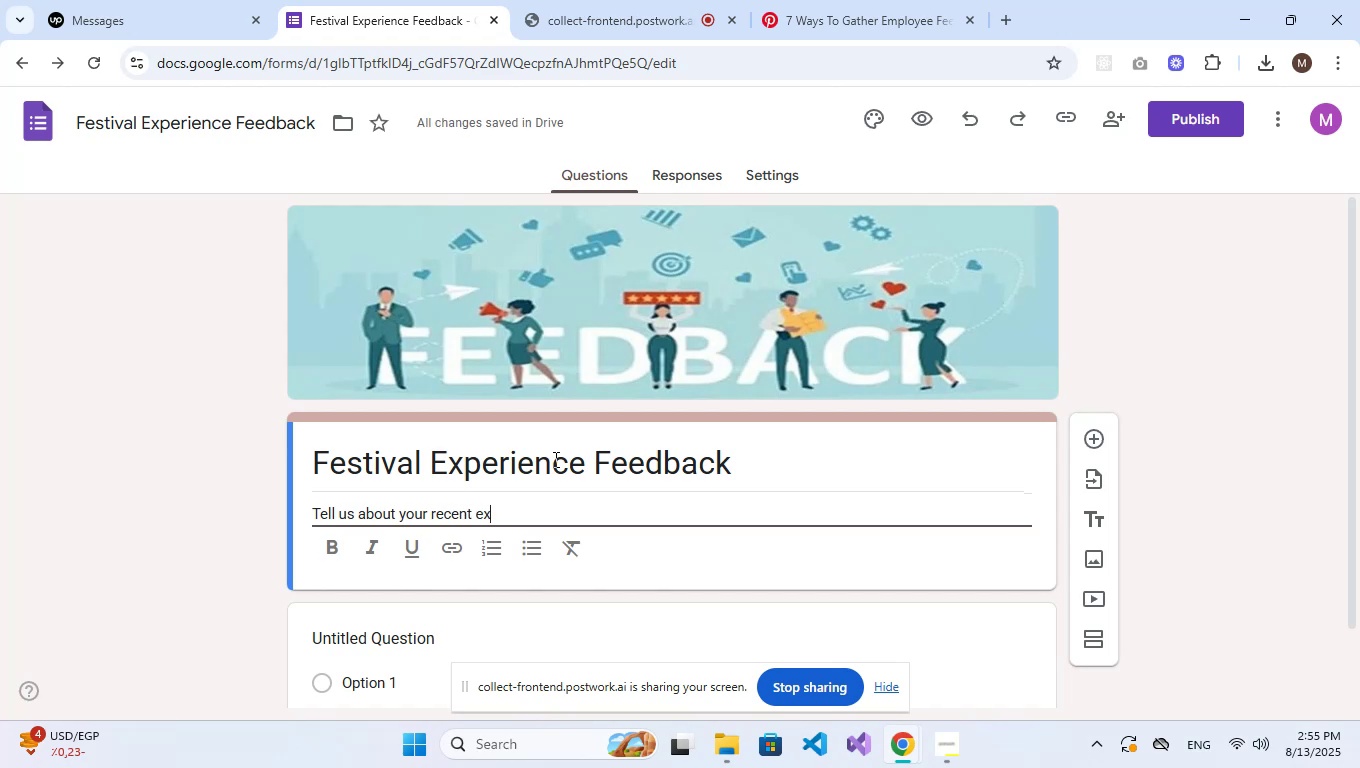 
type(ience )
 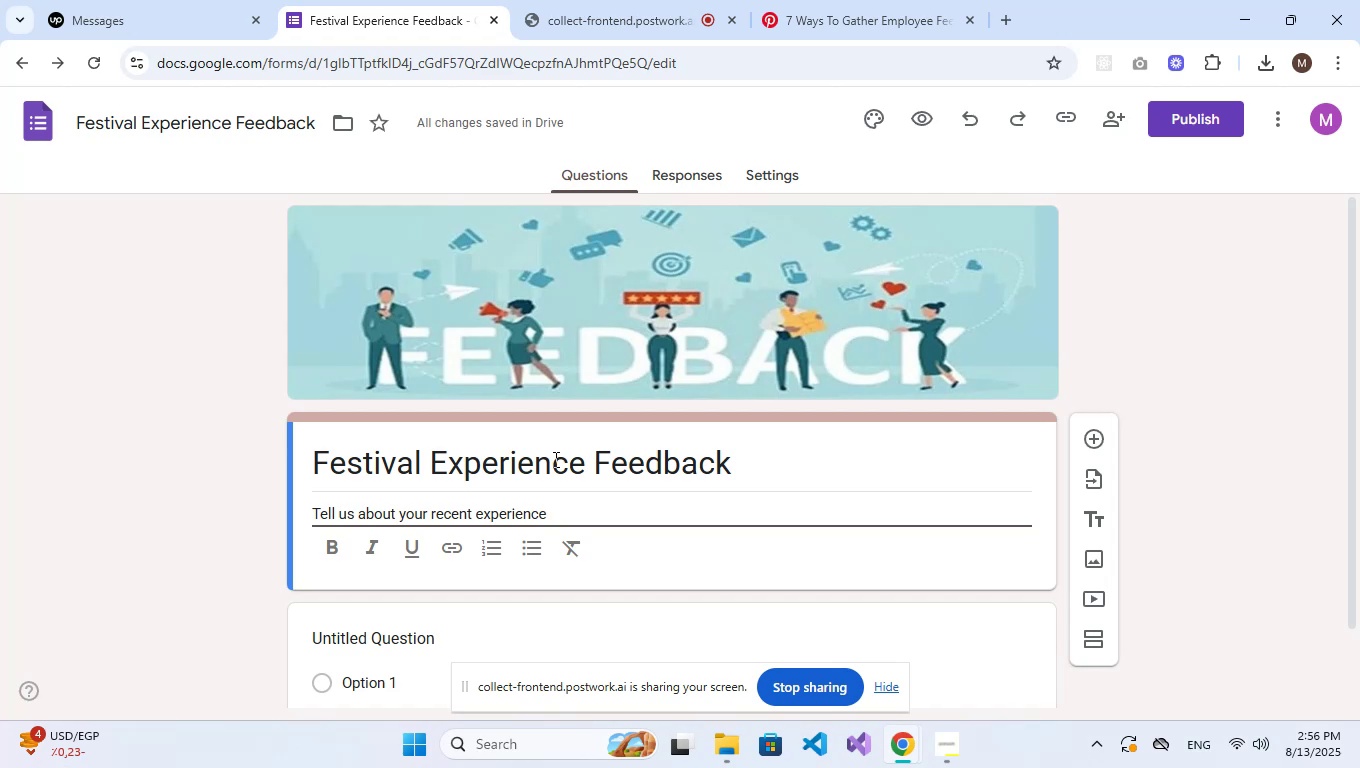 
wait(6.61)
 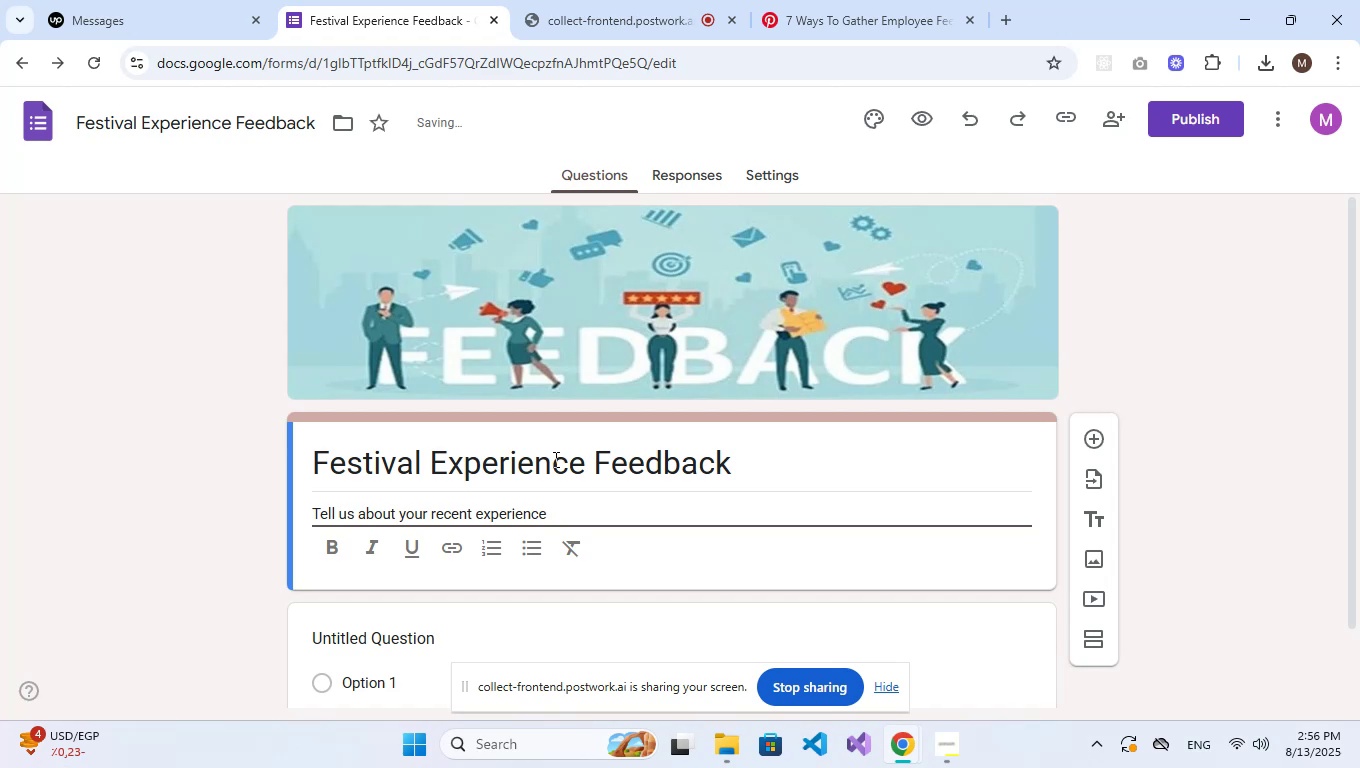 
type(at the fes)
 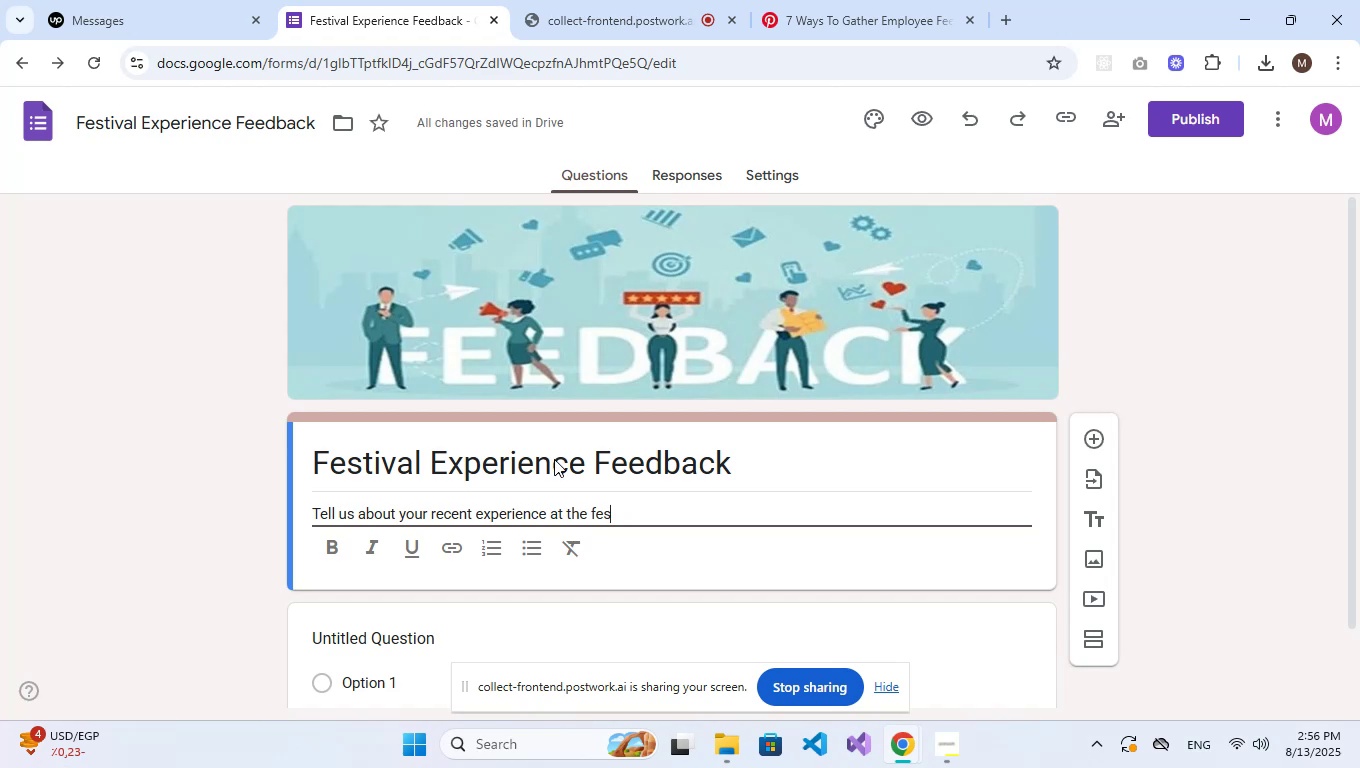 
wait(7.18)
 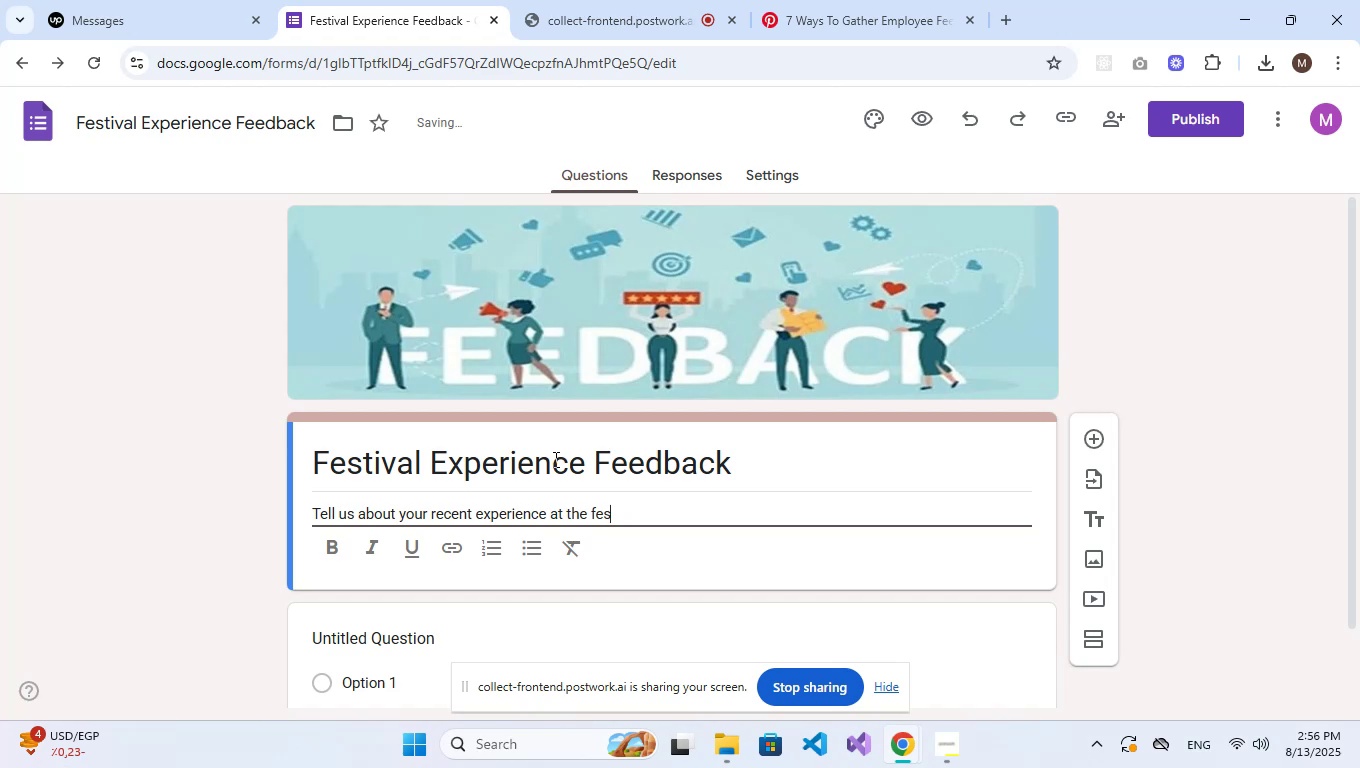 
type(tival.)
 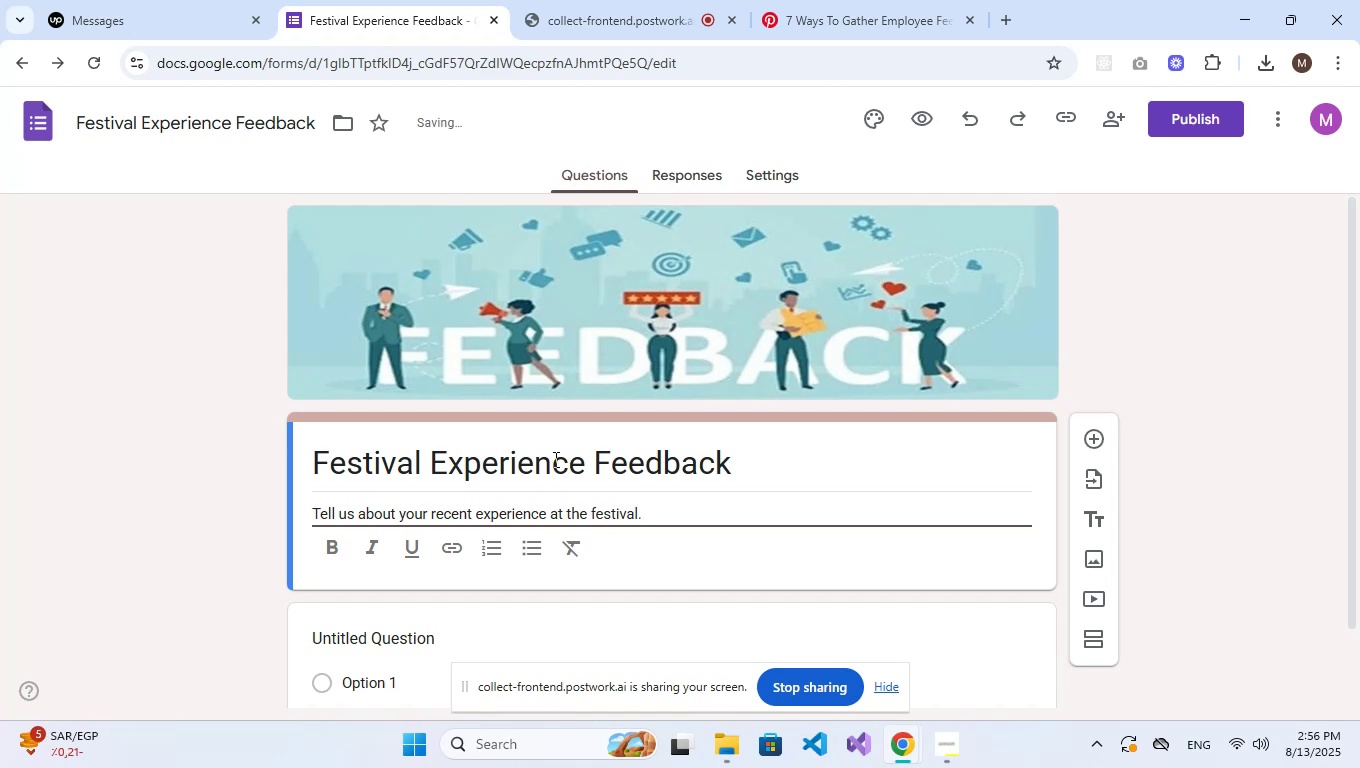 
scroll: coordinate [628, 408], scroll_direction: down, amount: 3.0
 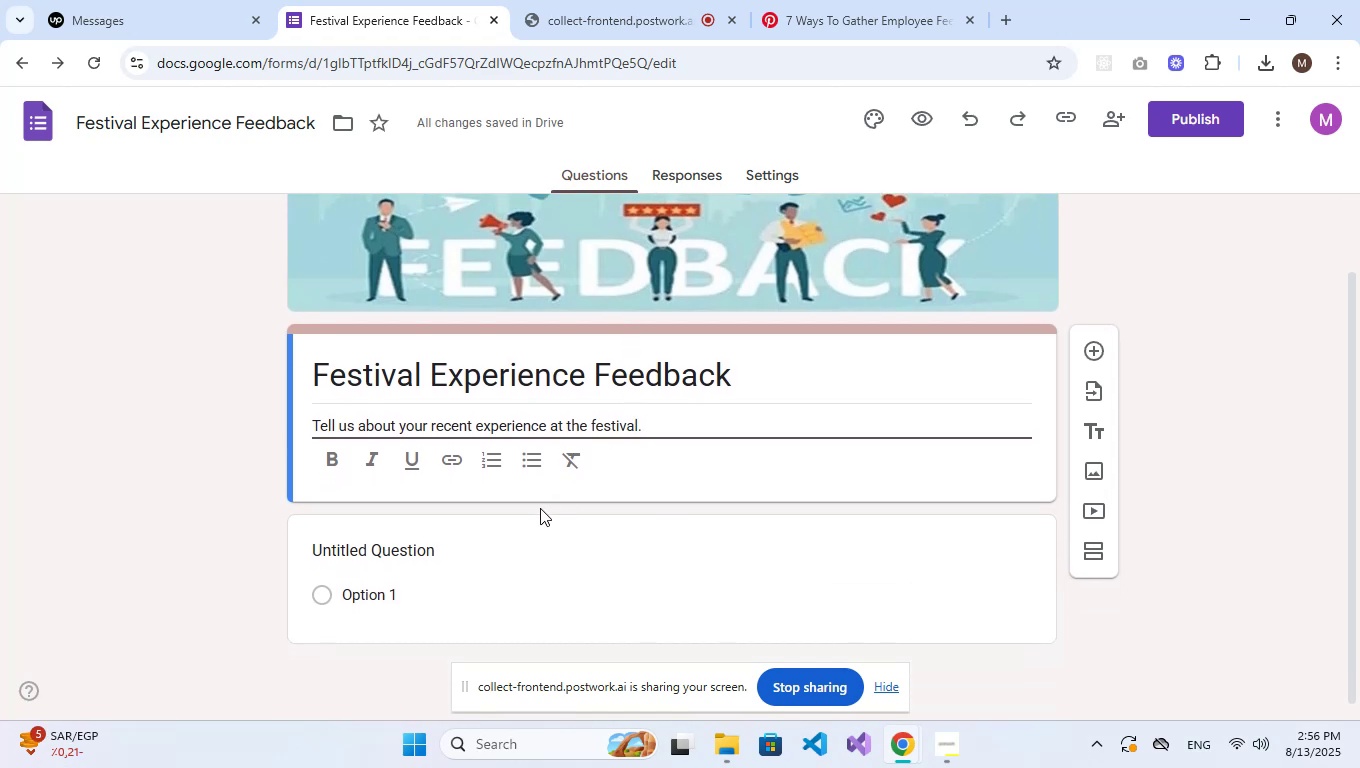 
left_click([433, 556])
 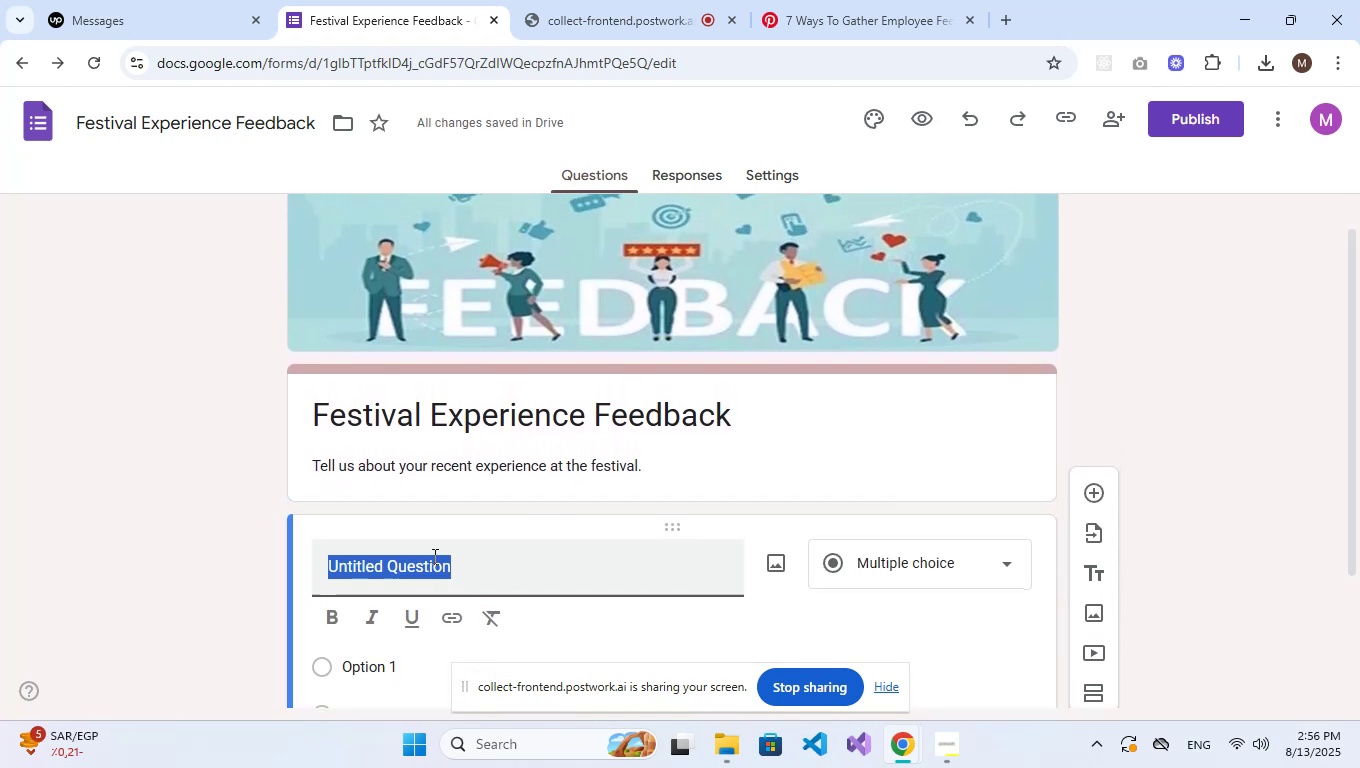 
type(How would you rate the )
key(Backspace)
key(Backspace)
key(Backspace)
key(Backspace)
type( the ocer)
key(Backspace)
key(Backspace)
key(Backspace)
type(verall fesitval?)
 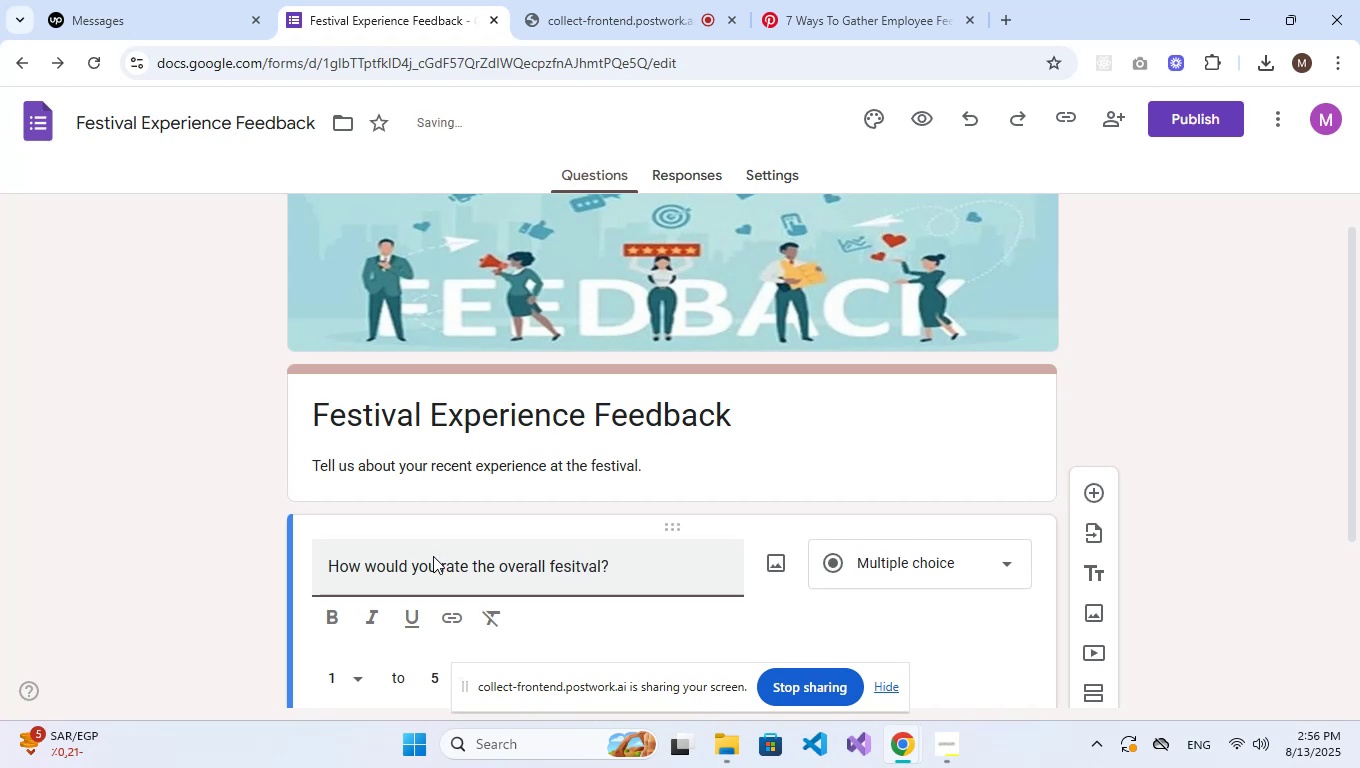 
scroll: coordinate [433, 556], scroll_direction: down, amount: 2.0
 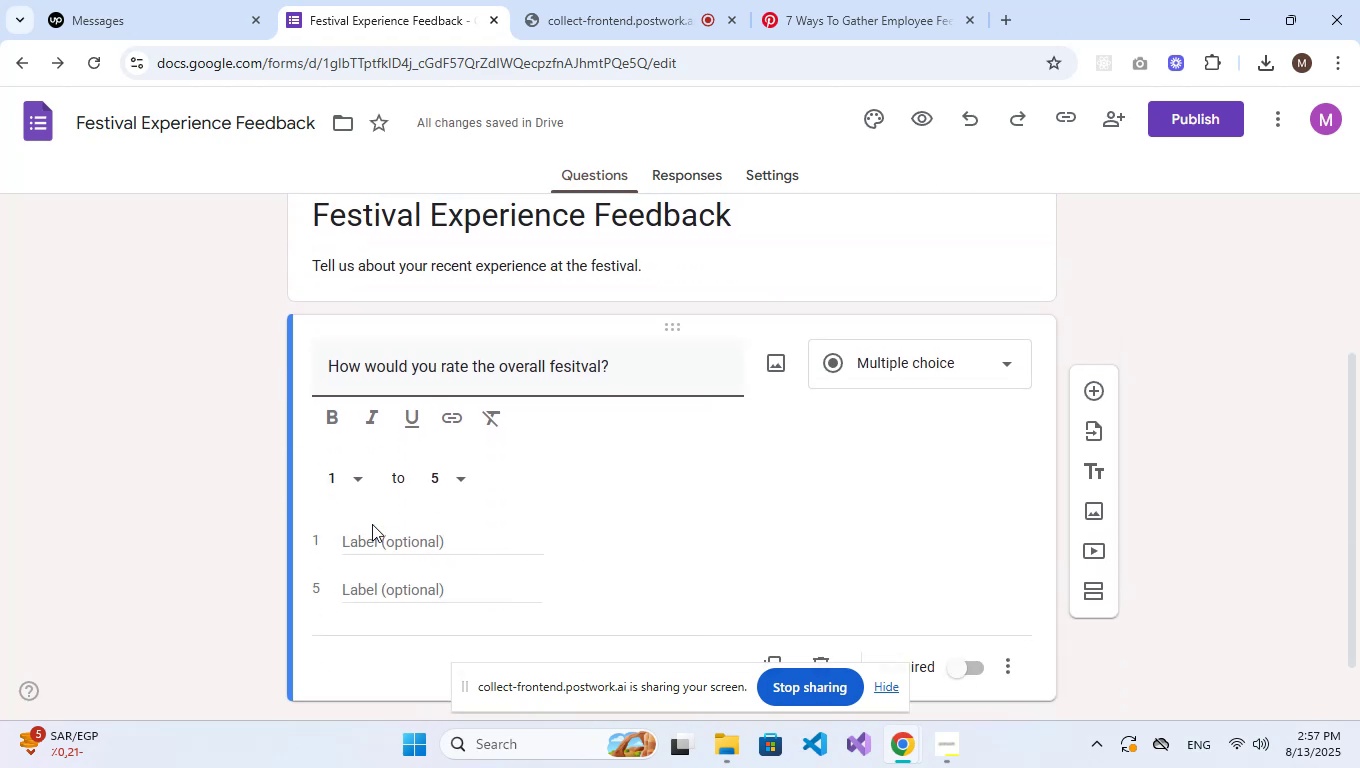 
left_click([823, 372])
 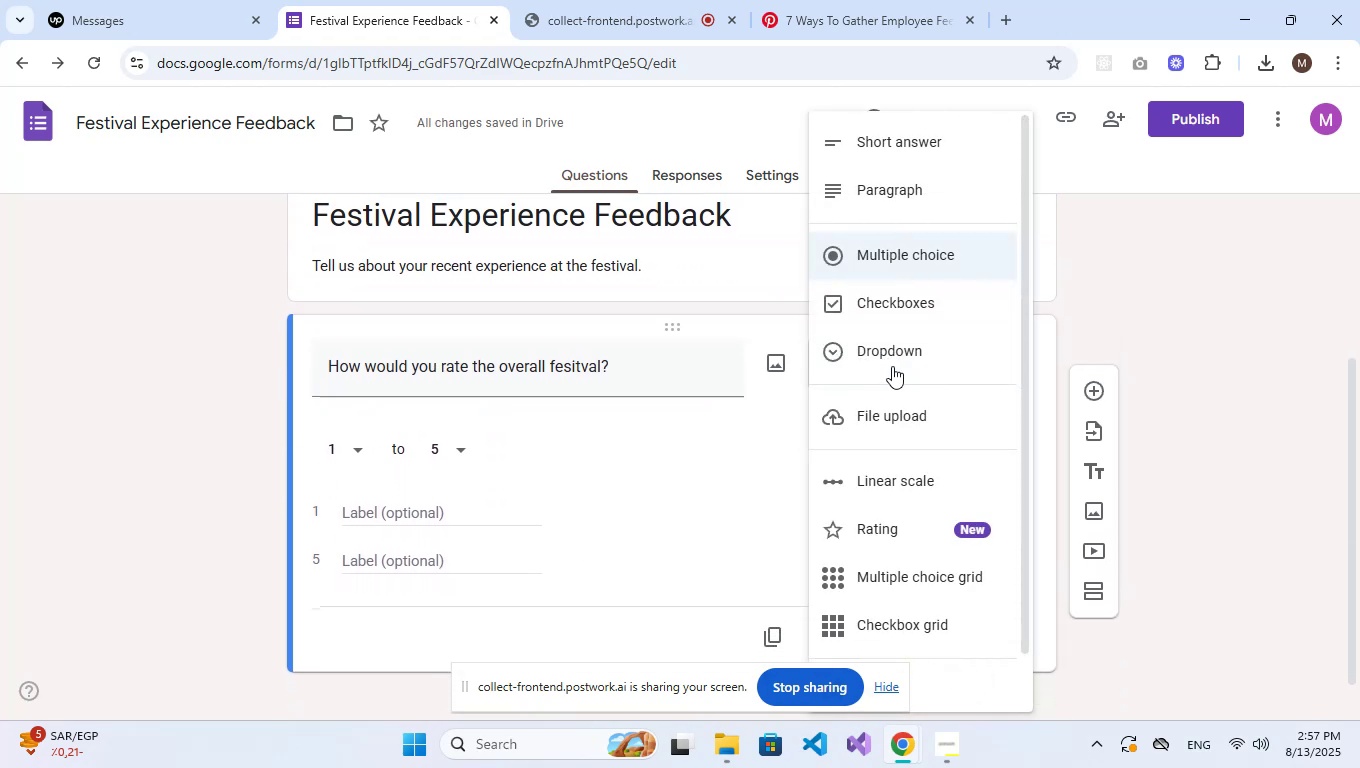 
left_click([898, 356])
 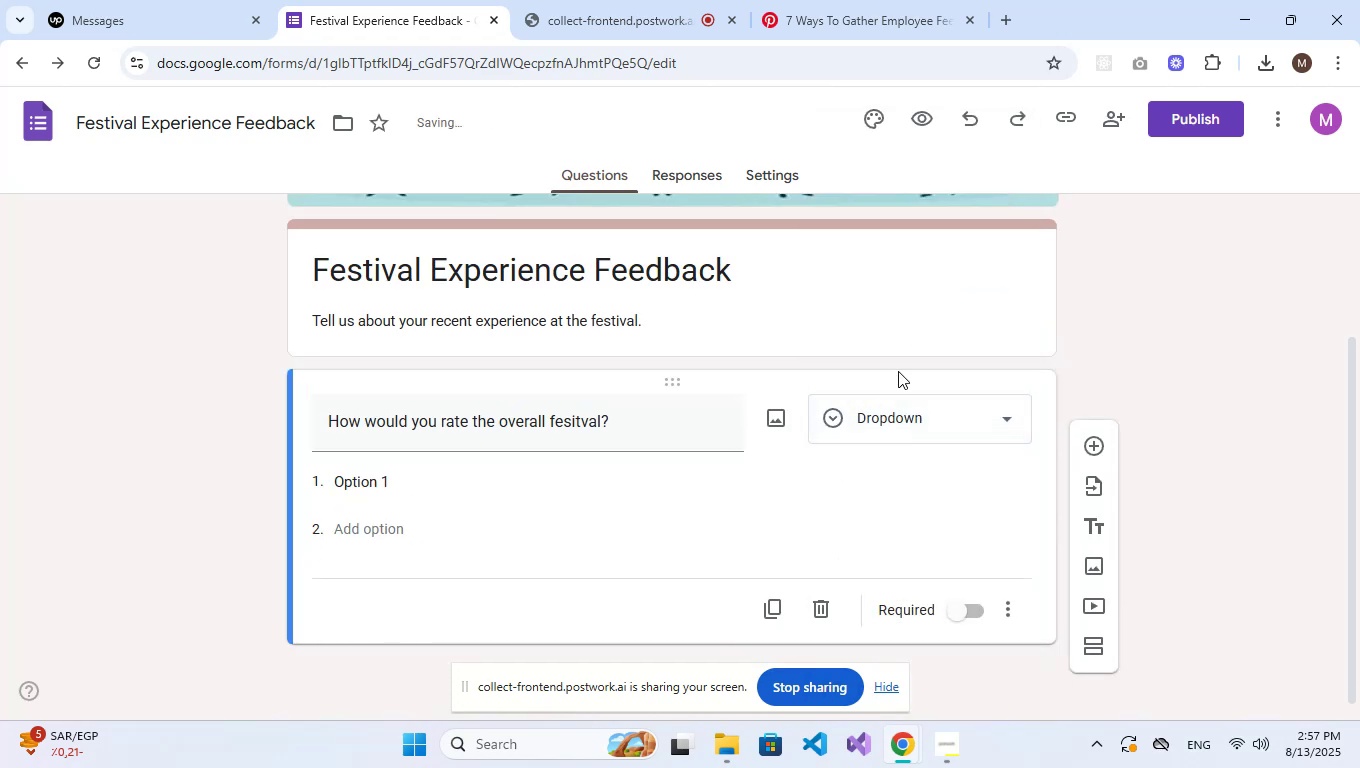 
left_click([896, 435])
 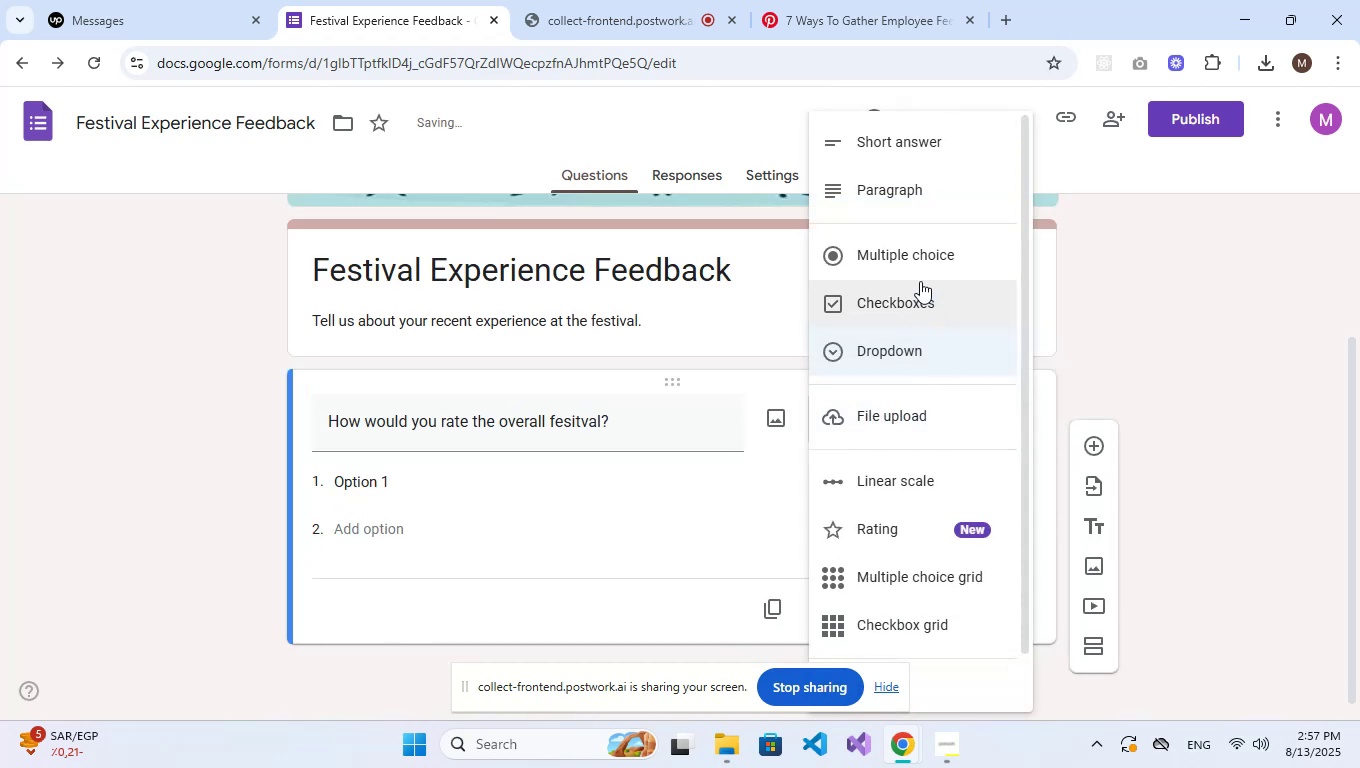 
left_click([920, 279])
 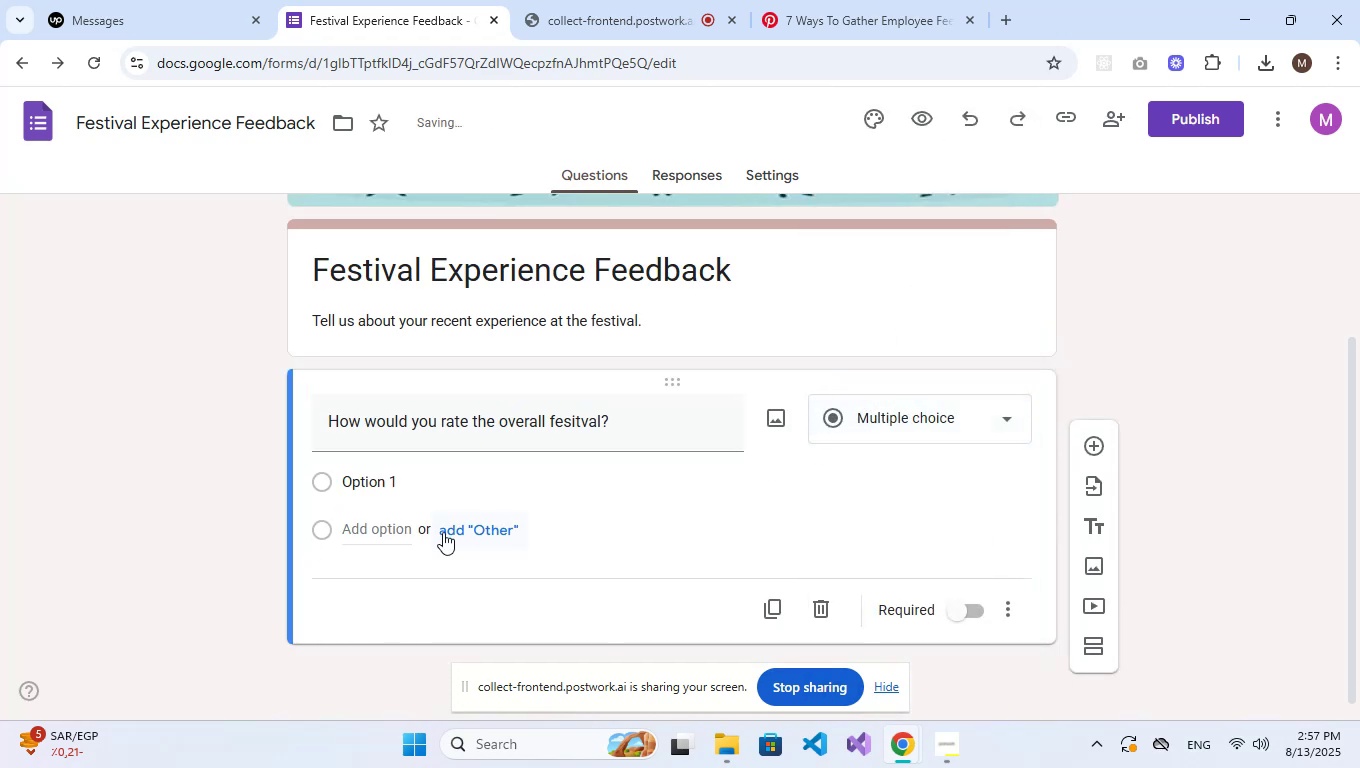 
left_click([430, 480])
 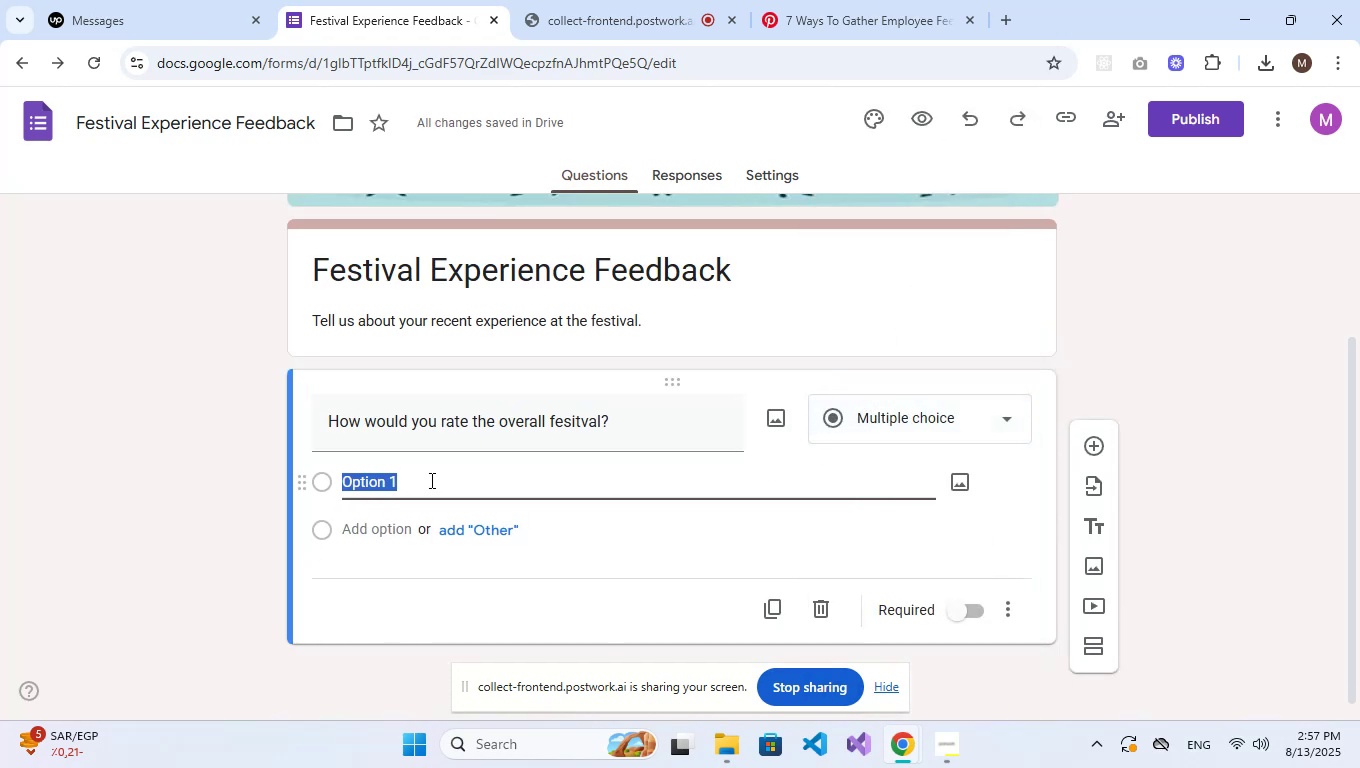 
type(e)
key(Backspace)
type(Excellent)
 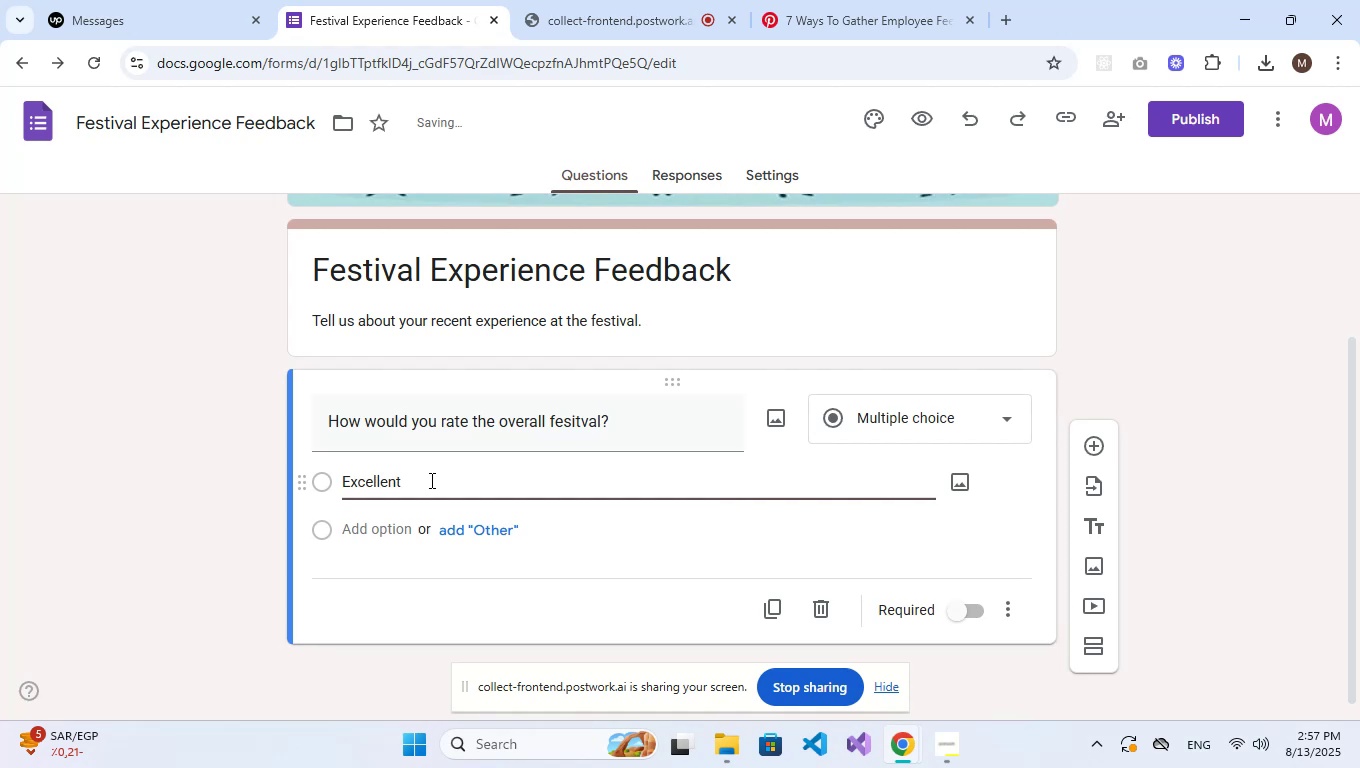 
key(Enter)
 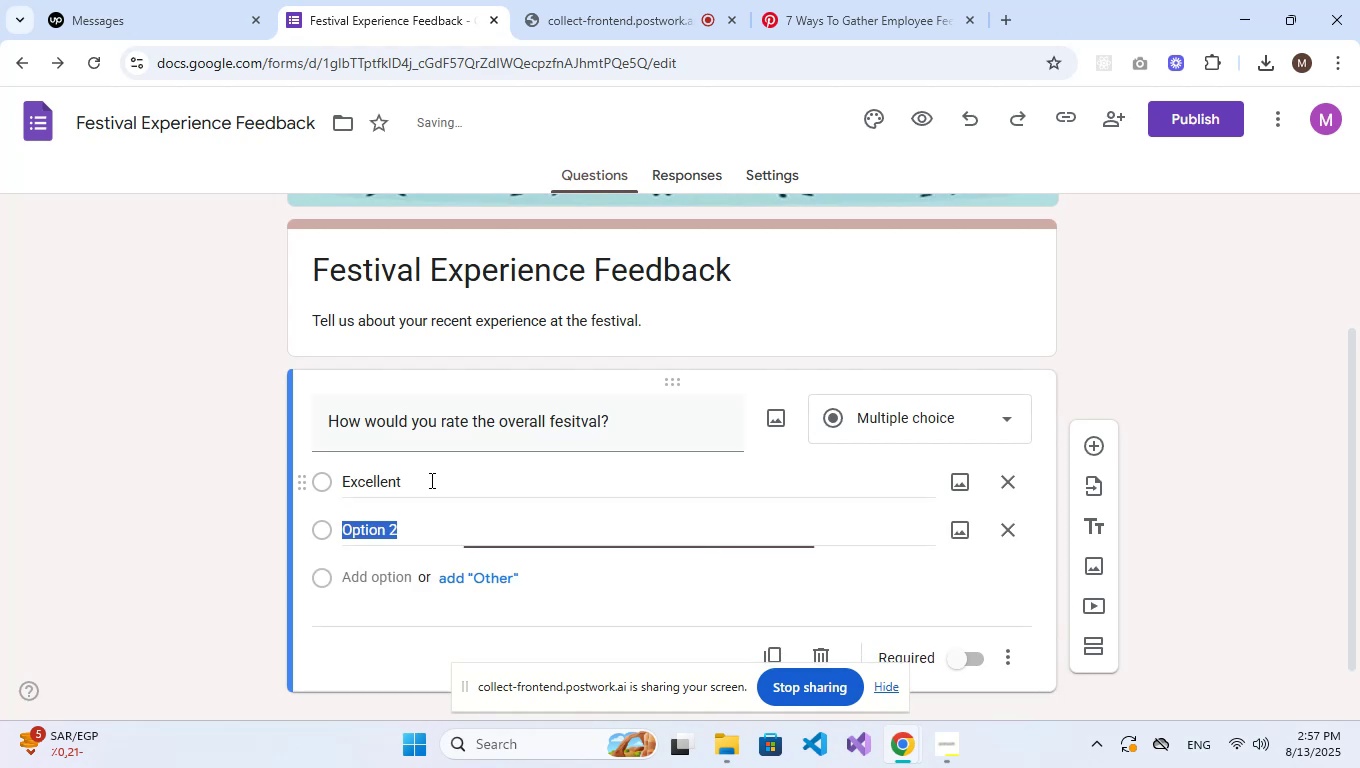 
type(Good)
 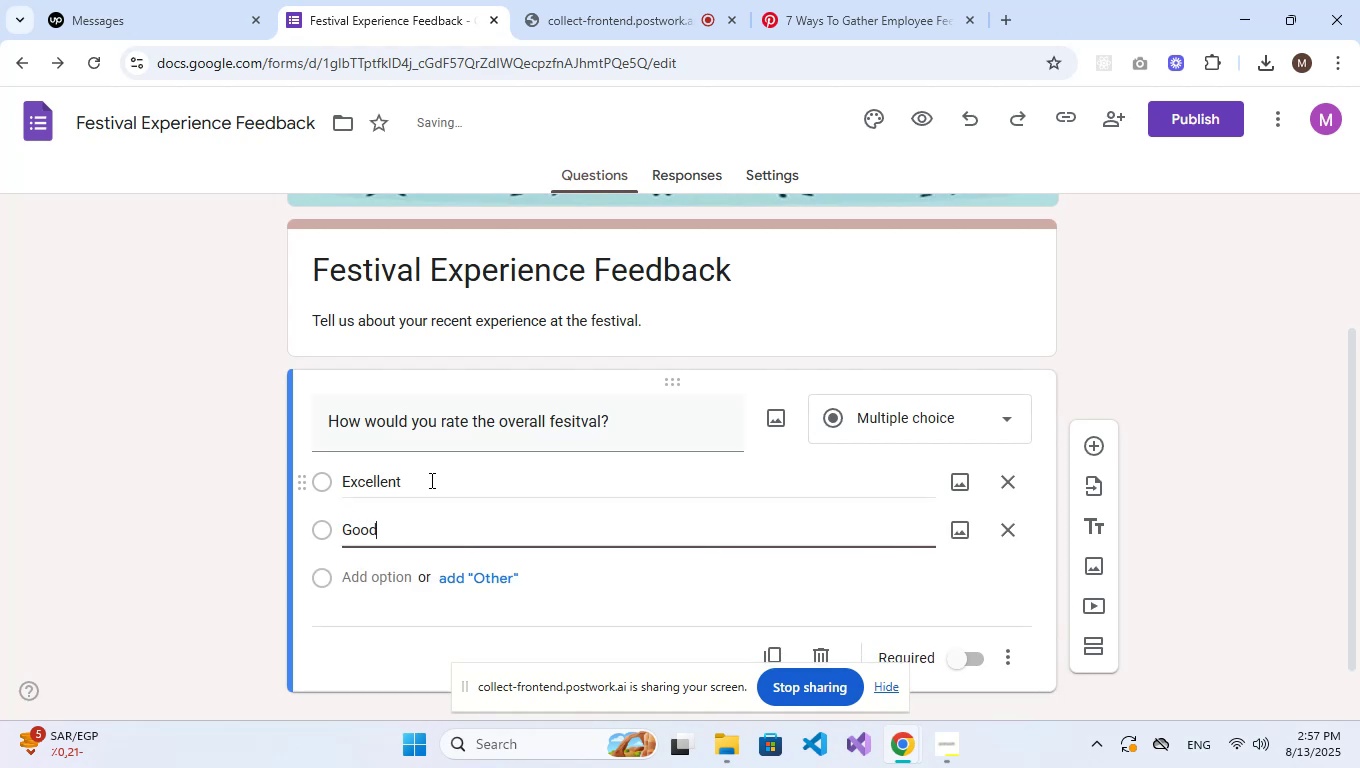 
key(Enter)
 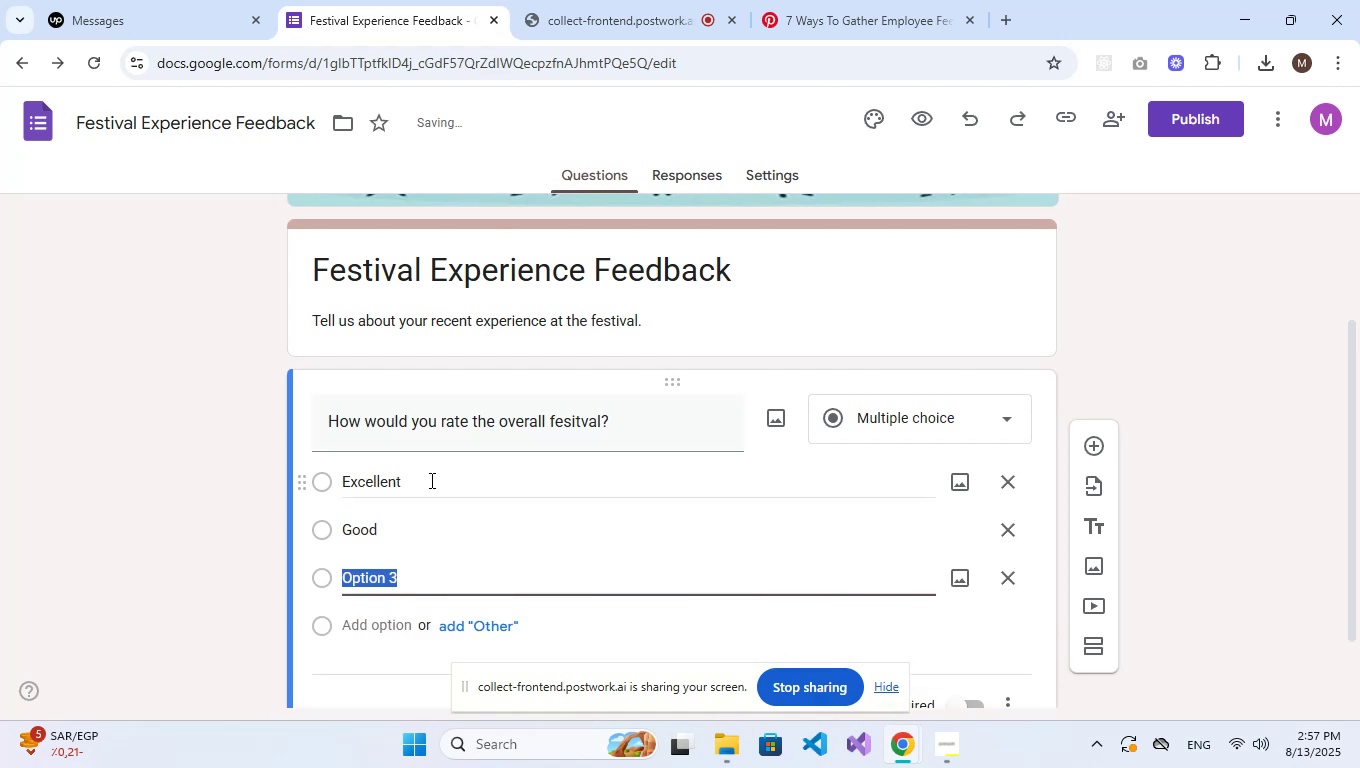 
type(Average)
 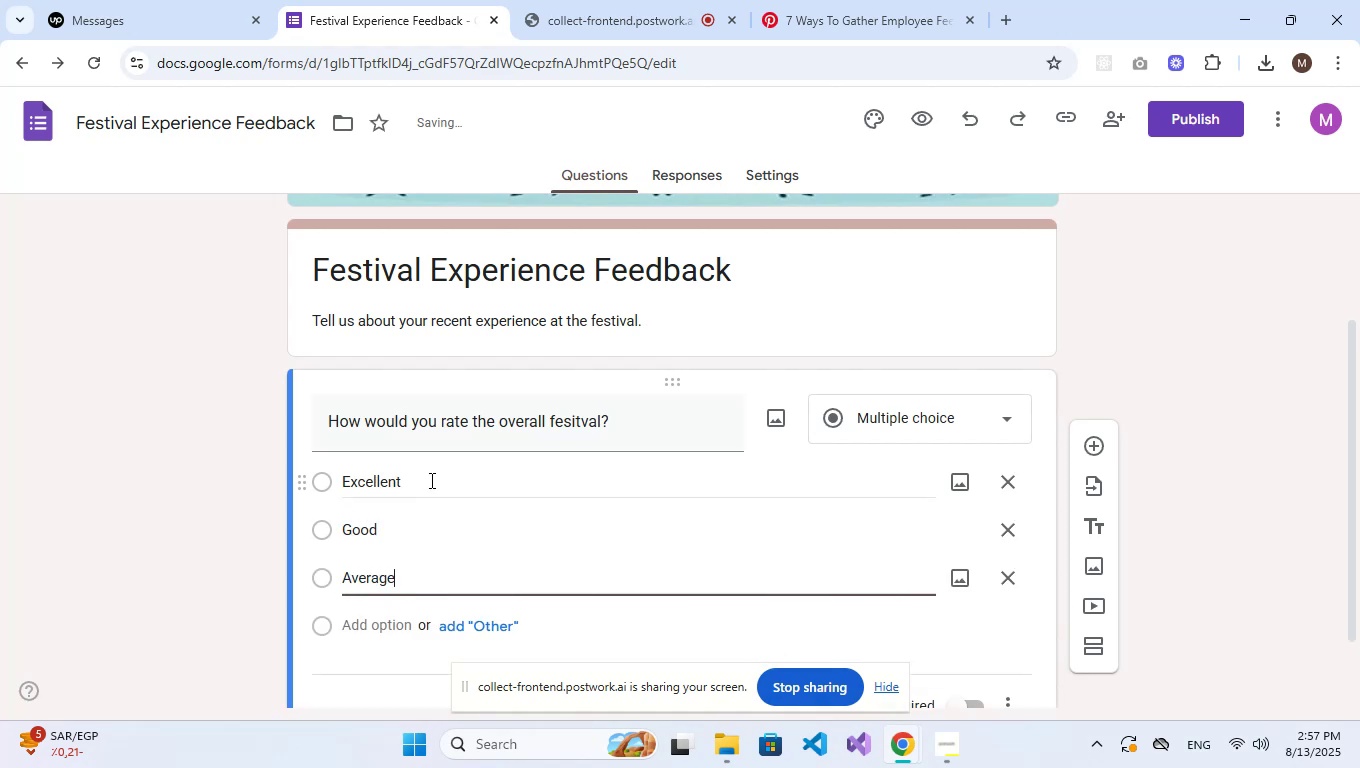 
key(Enter)
 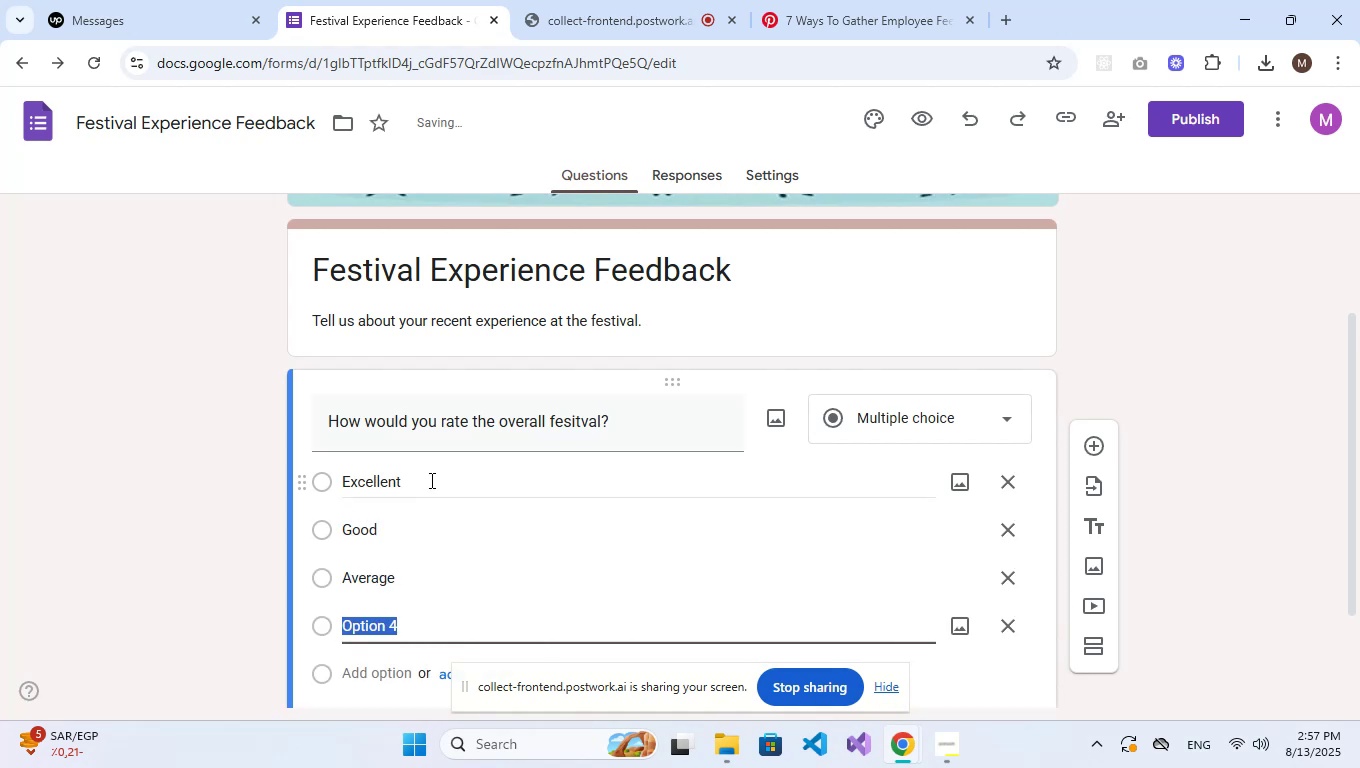 
type(Poor)
 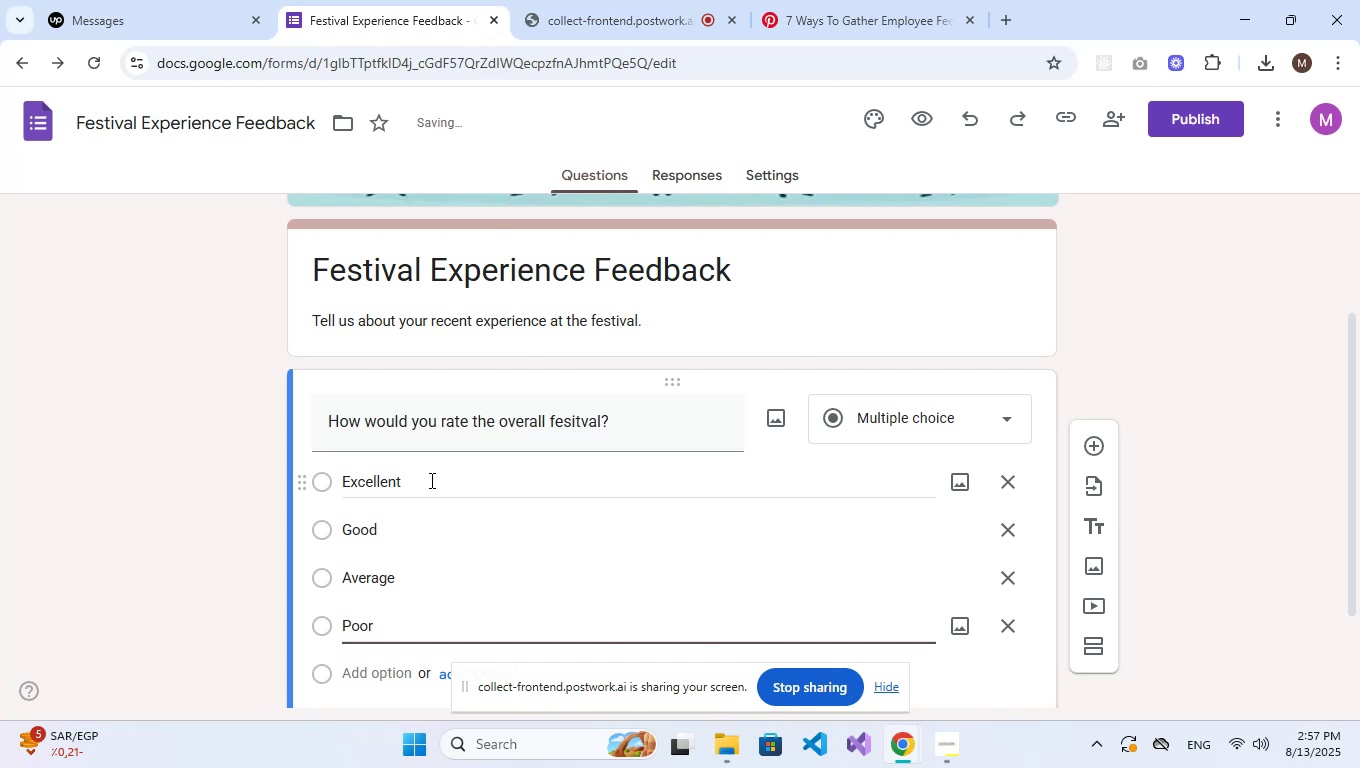 
scroll: coordinate [436, 480], scroll_direction: down, amount: 3.0
 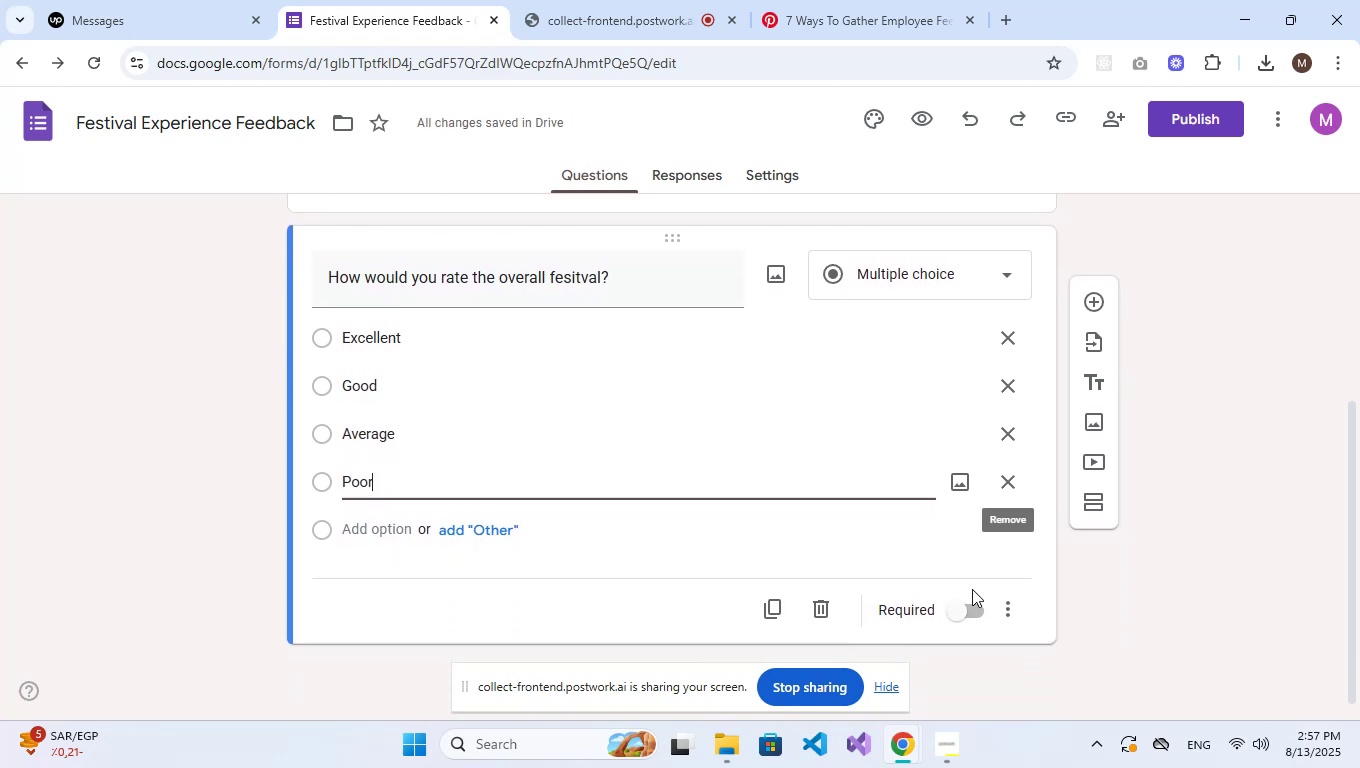 
left_click([972, 604])
 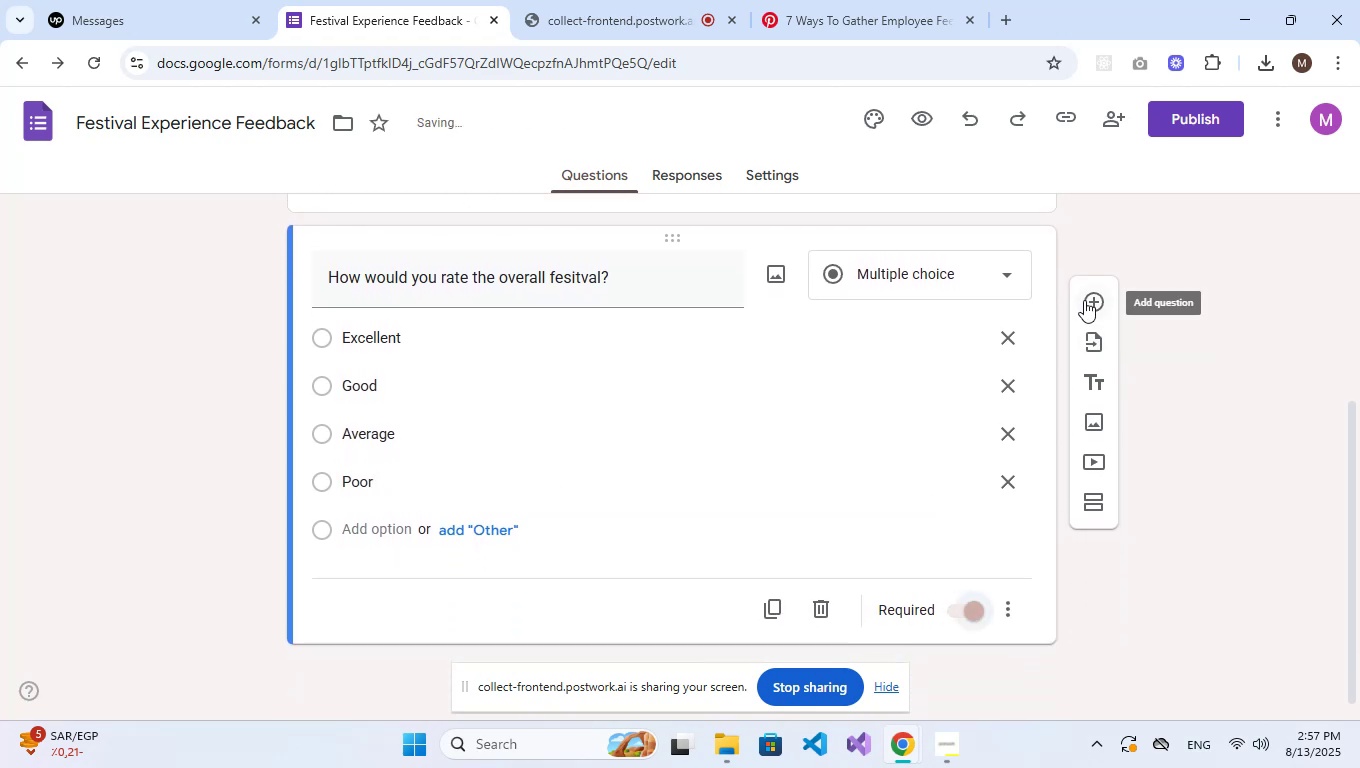 
left_click([1084, 300])
 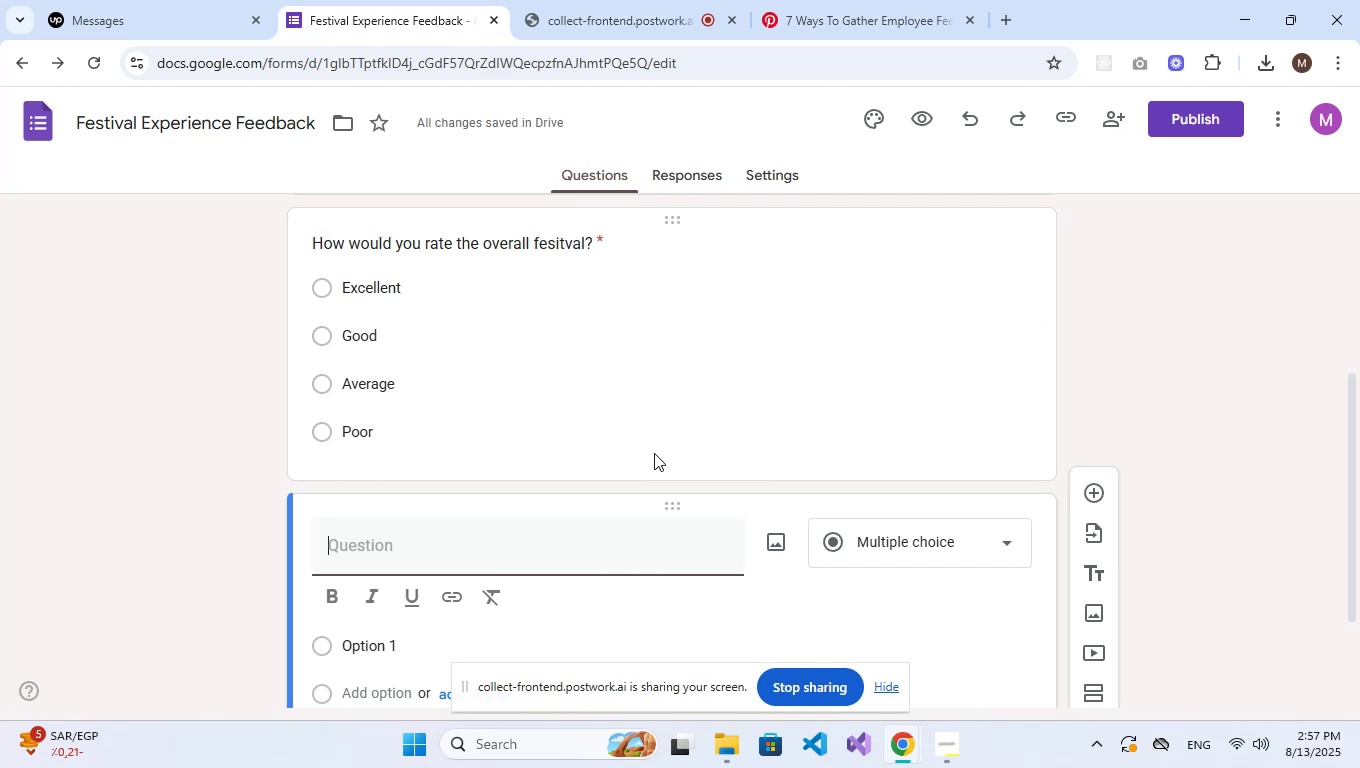 
type(Rate the following as)
key(Backspace)
key(Backspace)
type( as)
key(Backspace)
key(Backspace)
key(Backspace)
key(Backspace)
type( aspects:)
 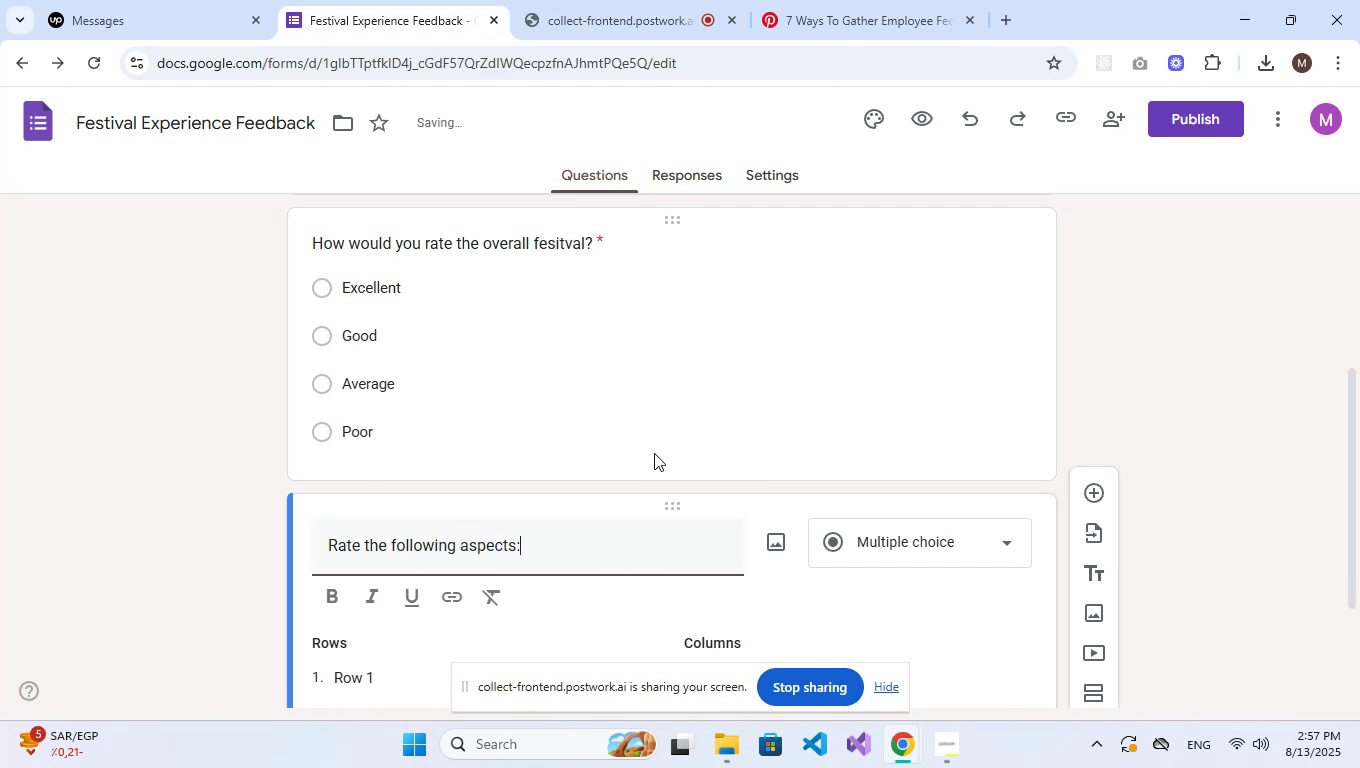 
scroll: coordinate [654, 453], scroll_direction: down, amount: 3.0
 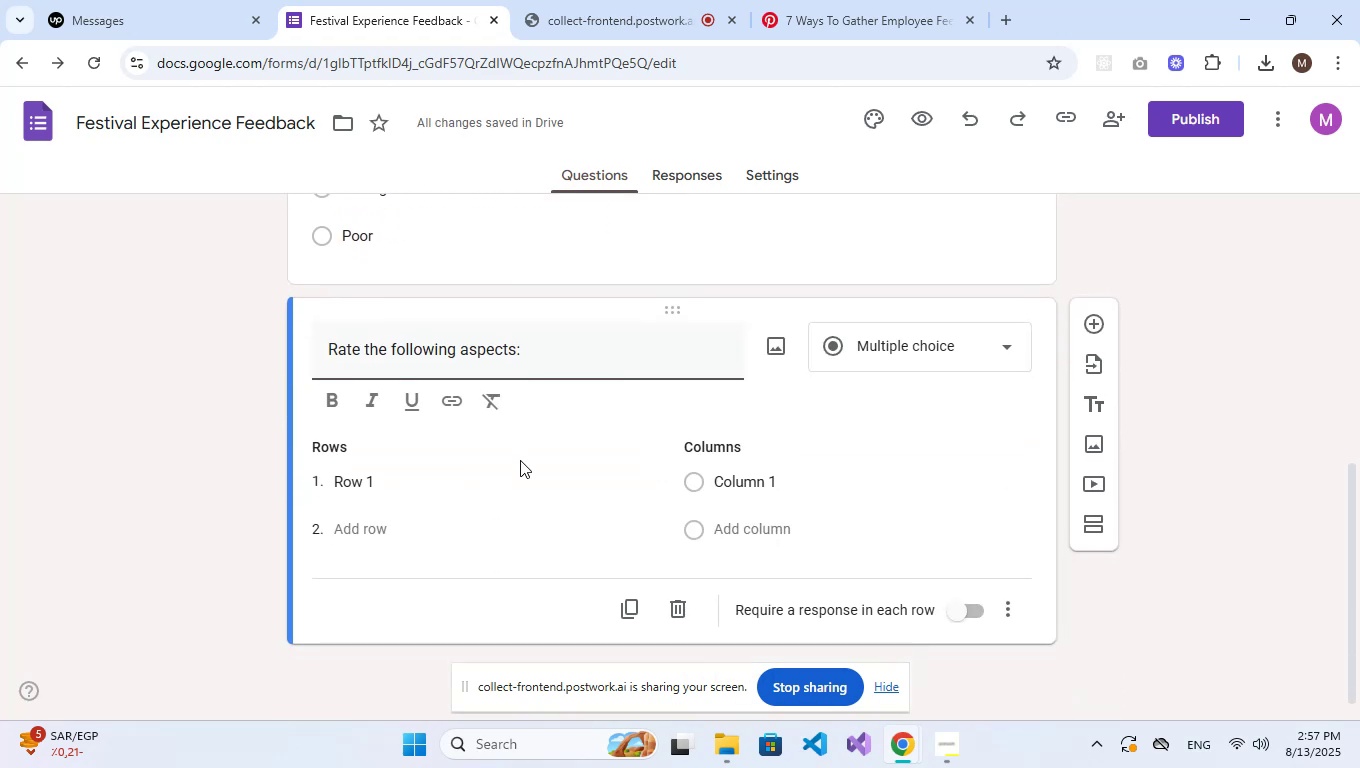 
left_click([486, 471])
 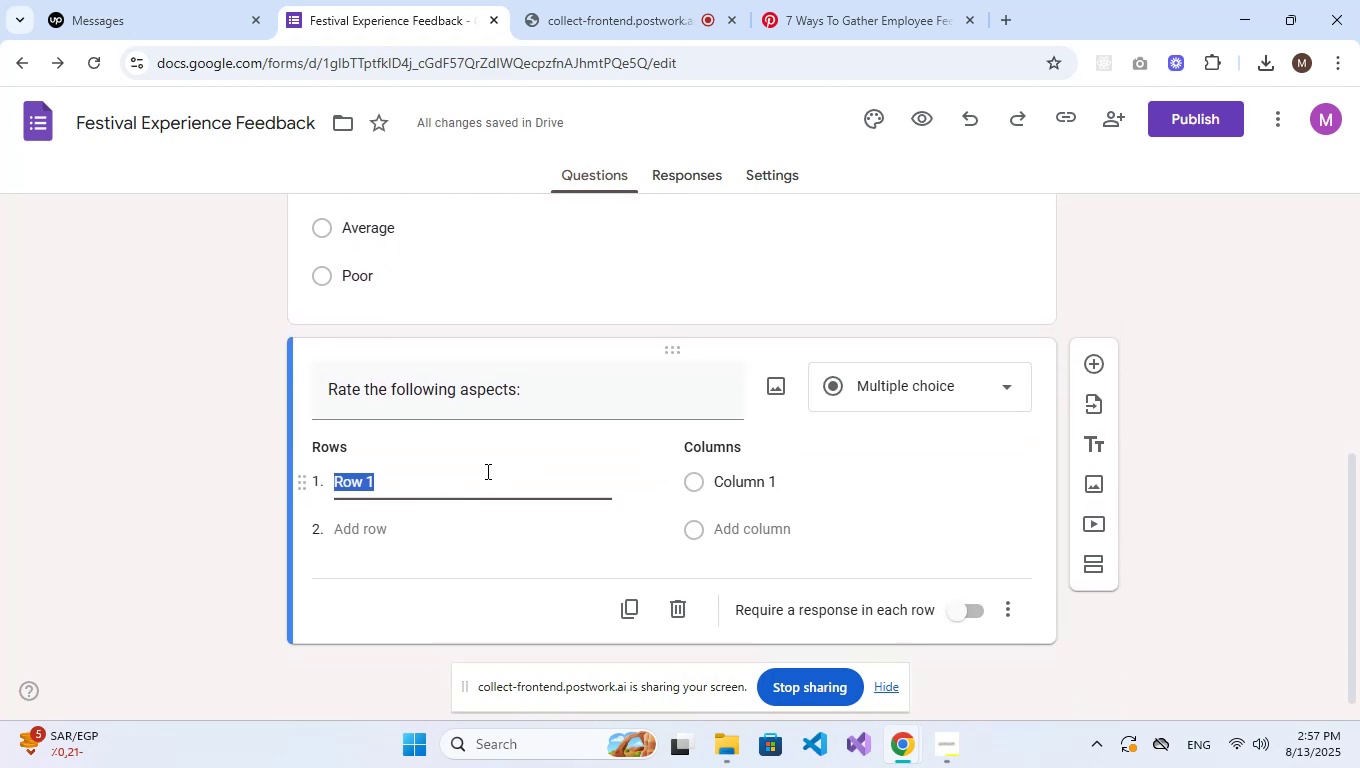 
type(Music quak)
key(Backspace)
type(lity)
 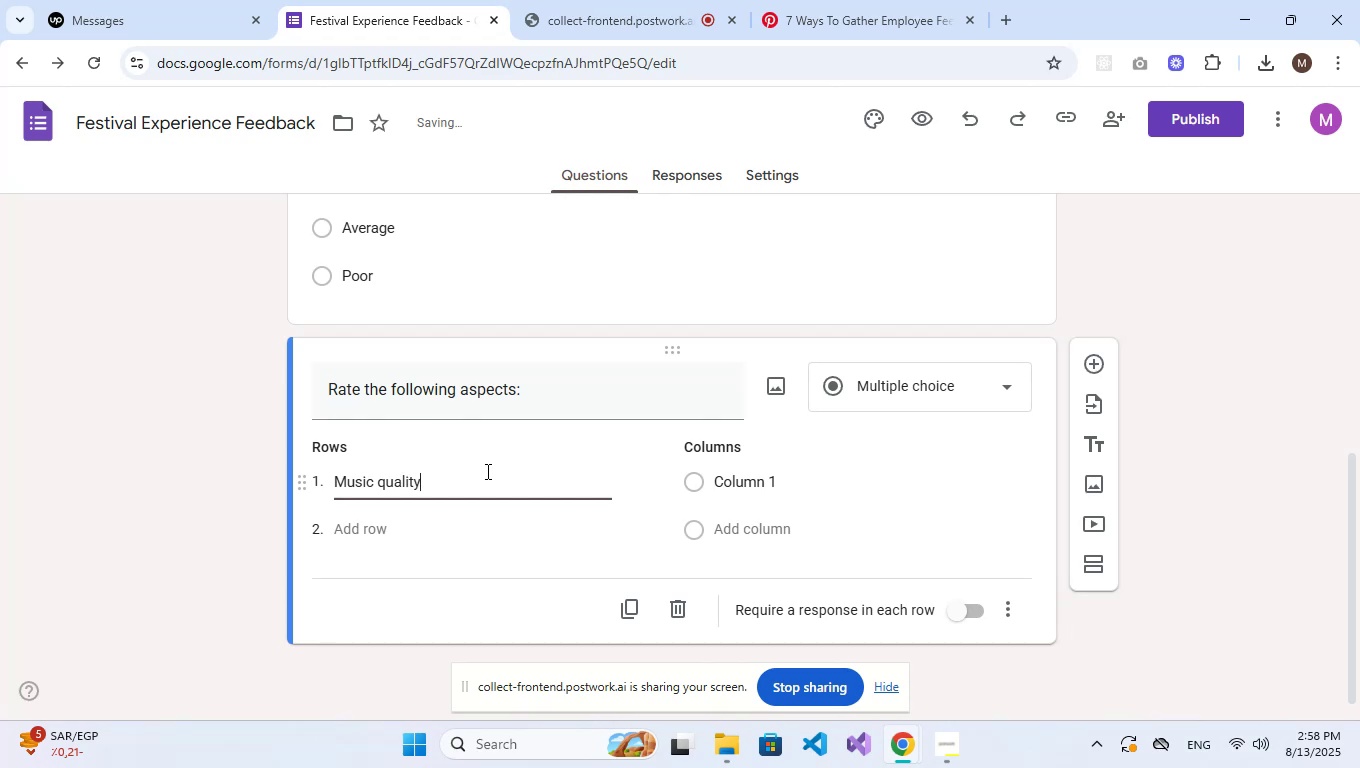 
key(Enter)
 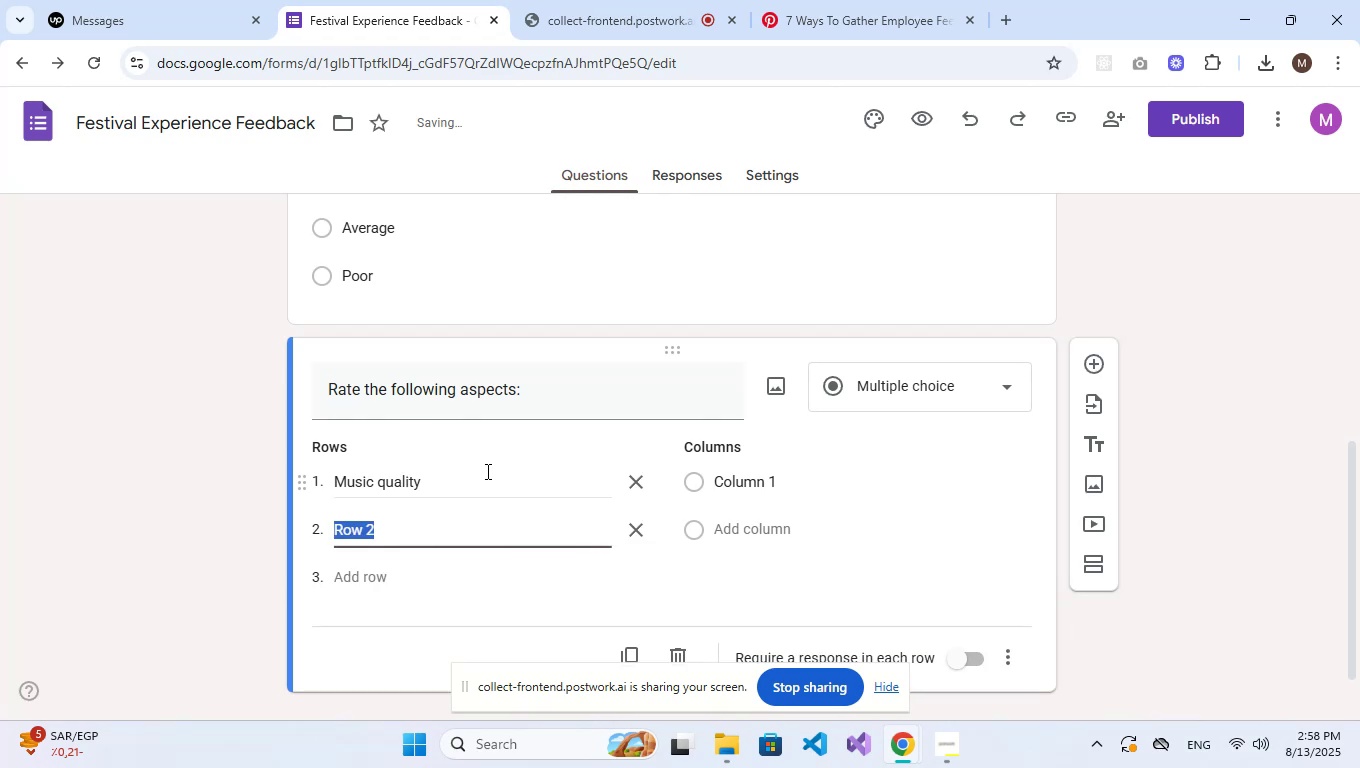 
type(Food )
 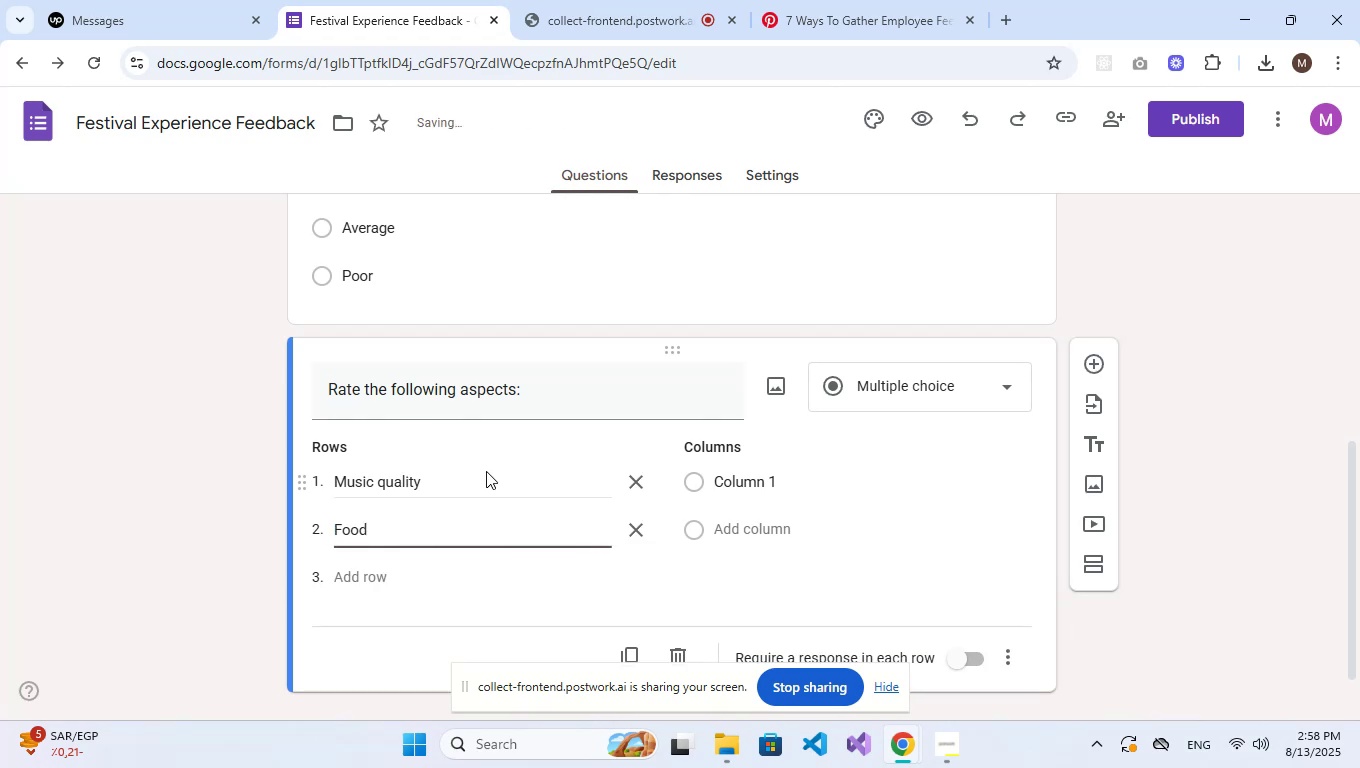 
hold_key(key=ShiftRight, duration=1.5)
 